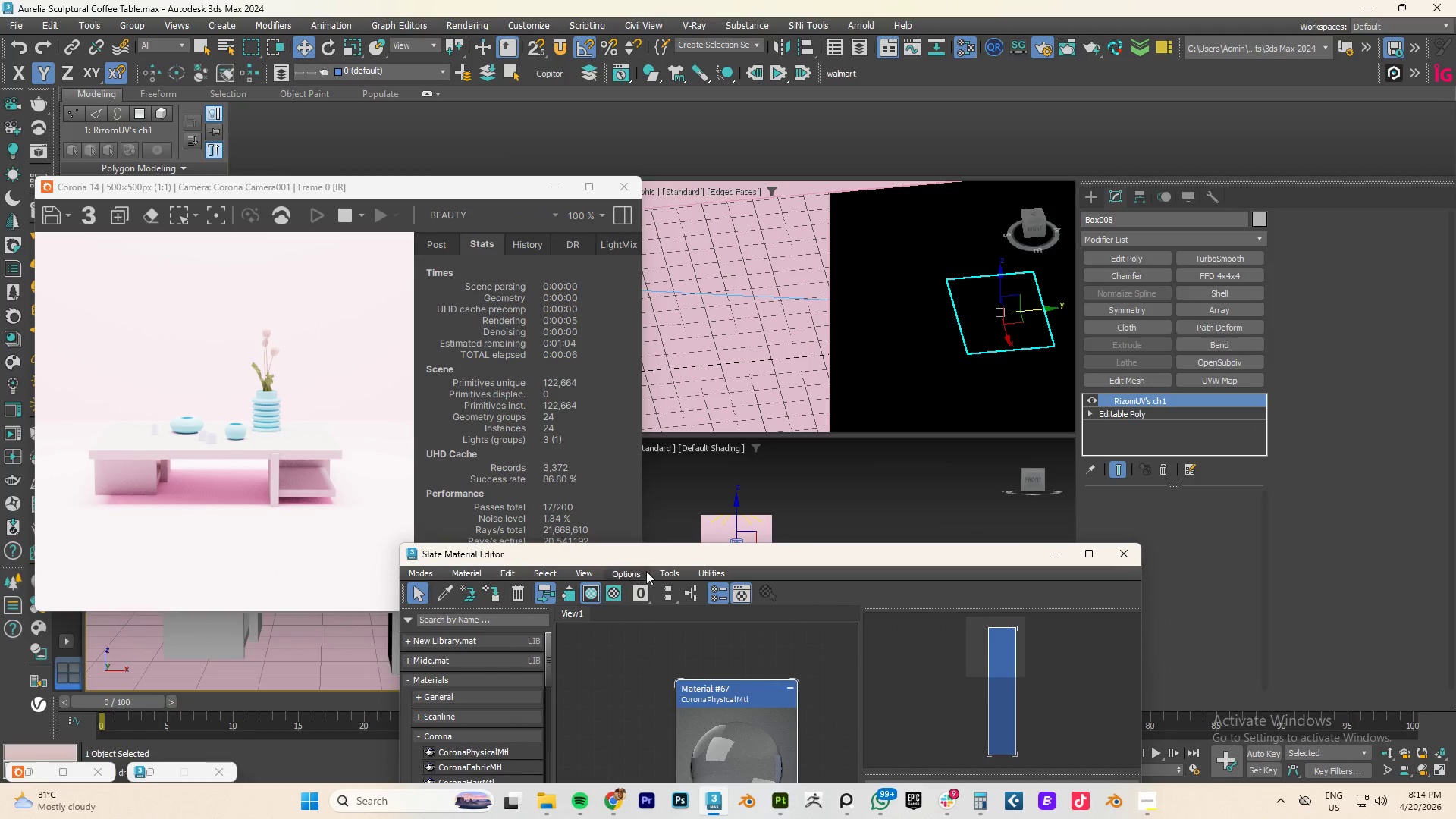 
left_click_drag(start_coordinate=[656, 558], to_coordinate=[692, 323])
 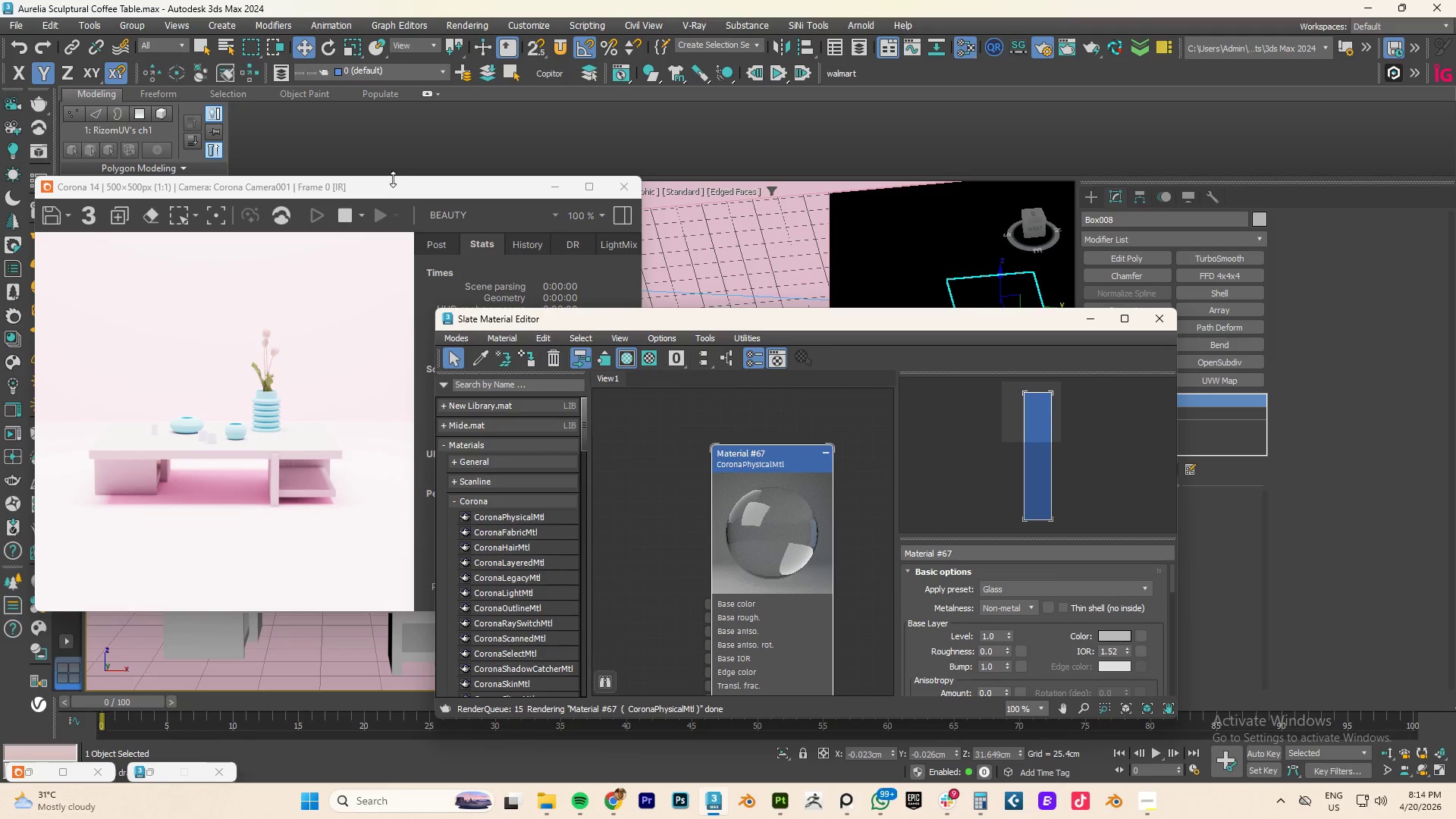 
left_click_drag(start_coordinate=[383, 185], to_coordinate=[800, 190])
 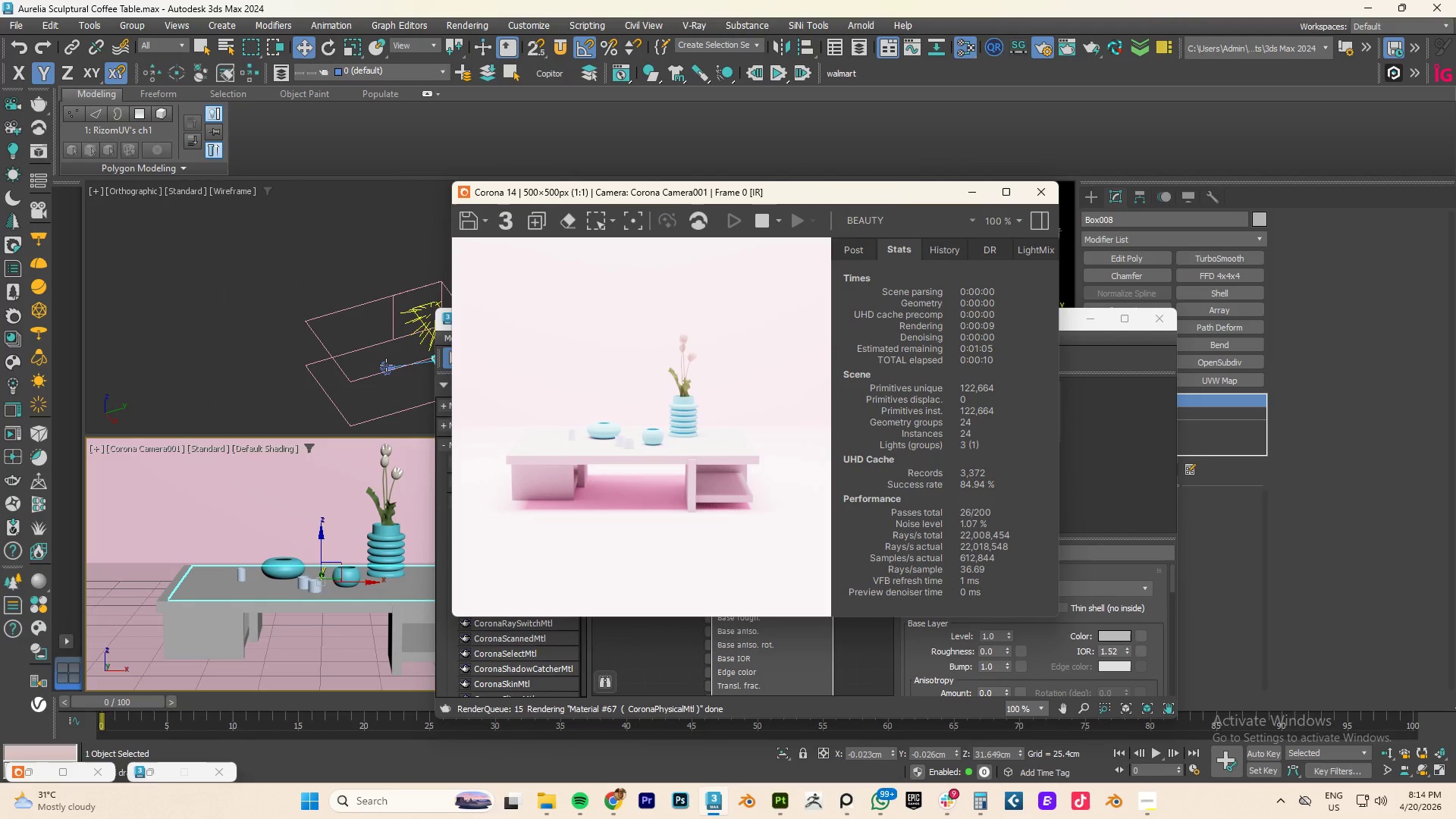 
left_click([388, 365])
 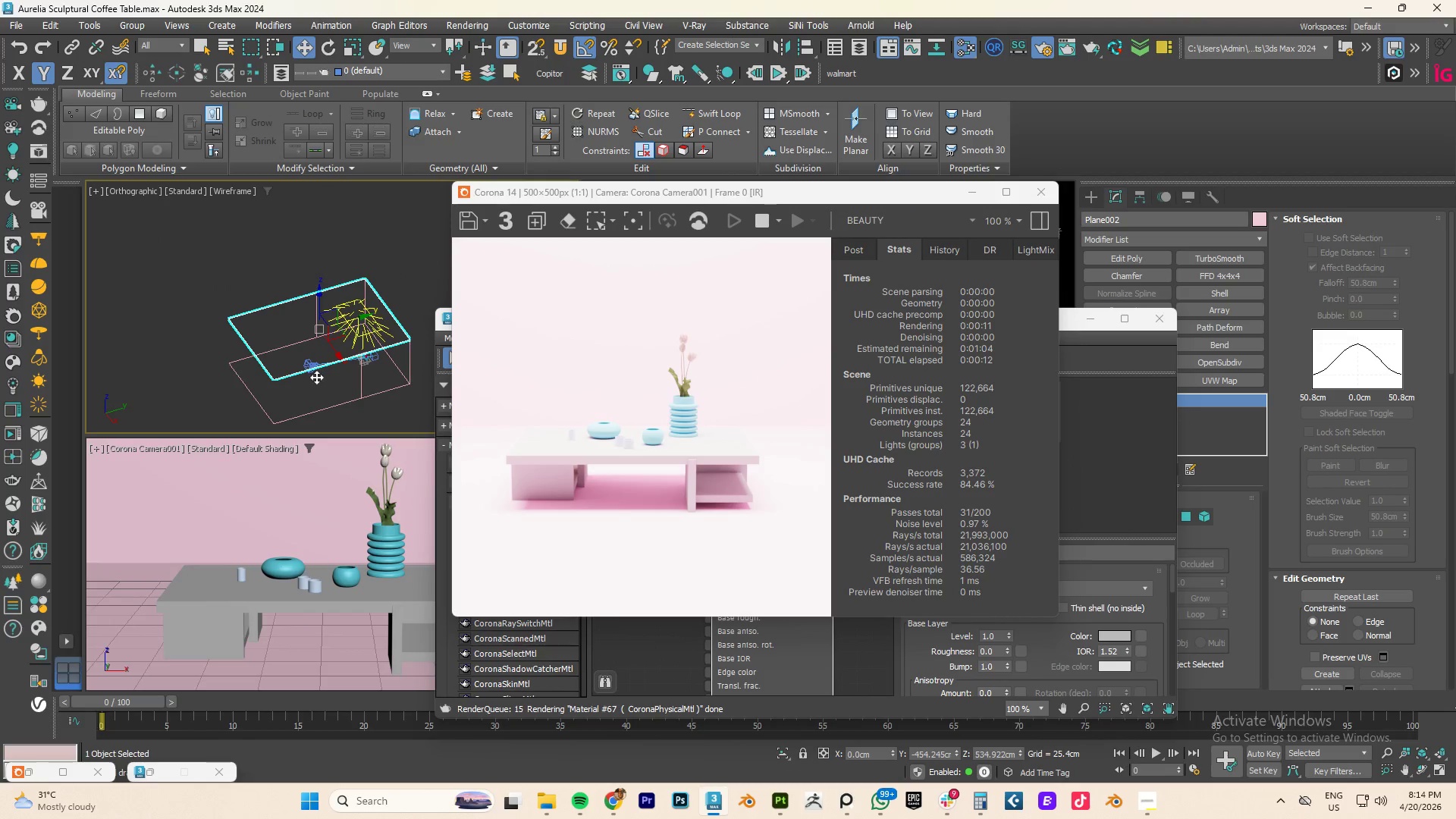 
scroll: coordinate [313, 373], scroll_direction: up, amount: 4.0
 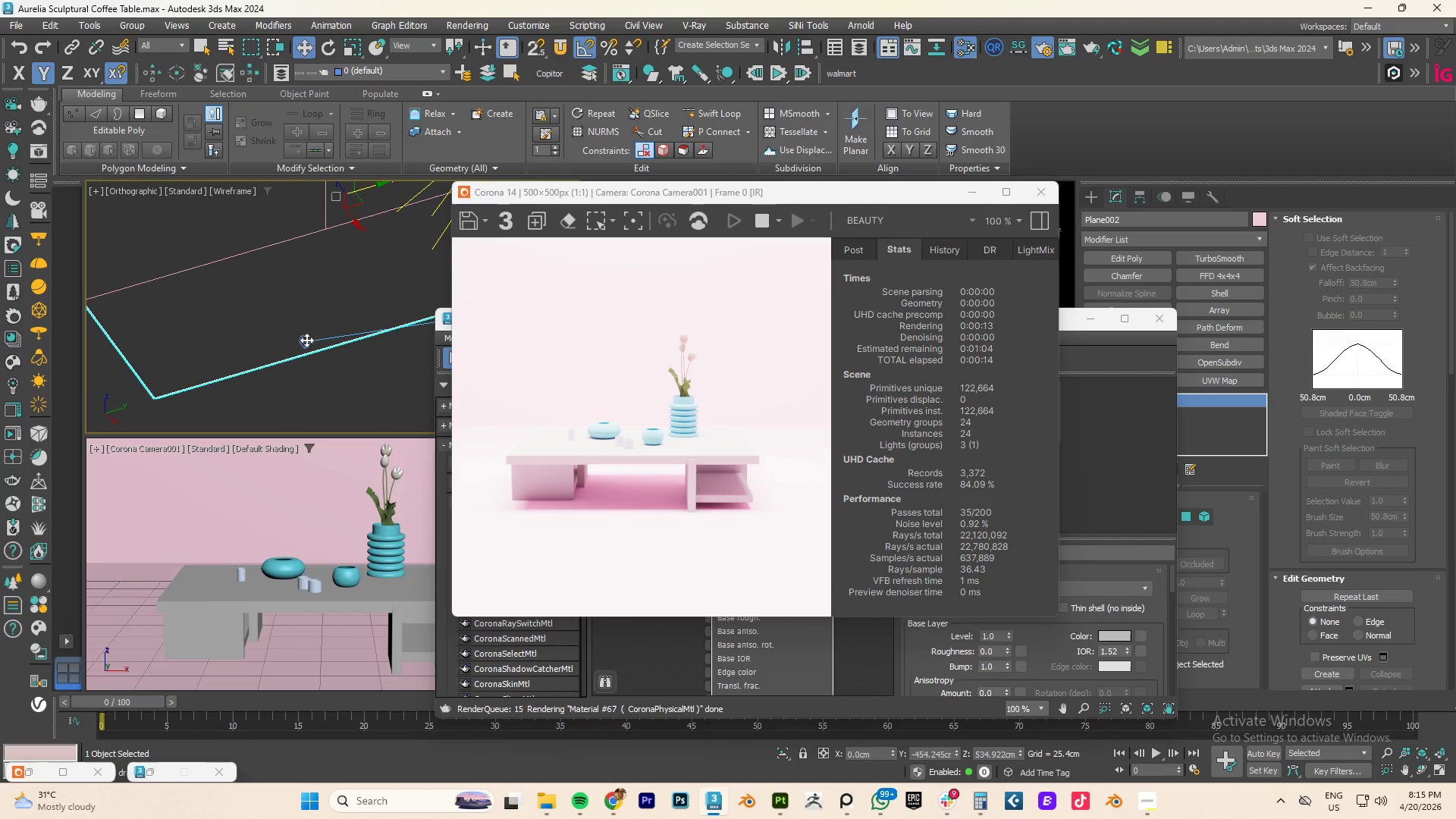 
left_click([306, 343])
 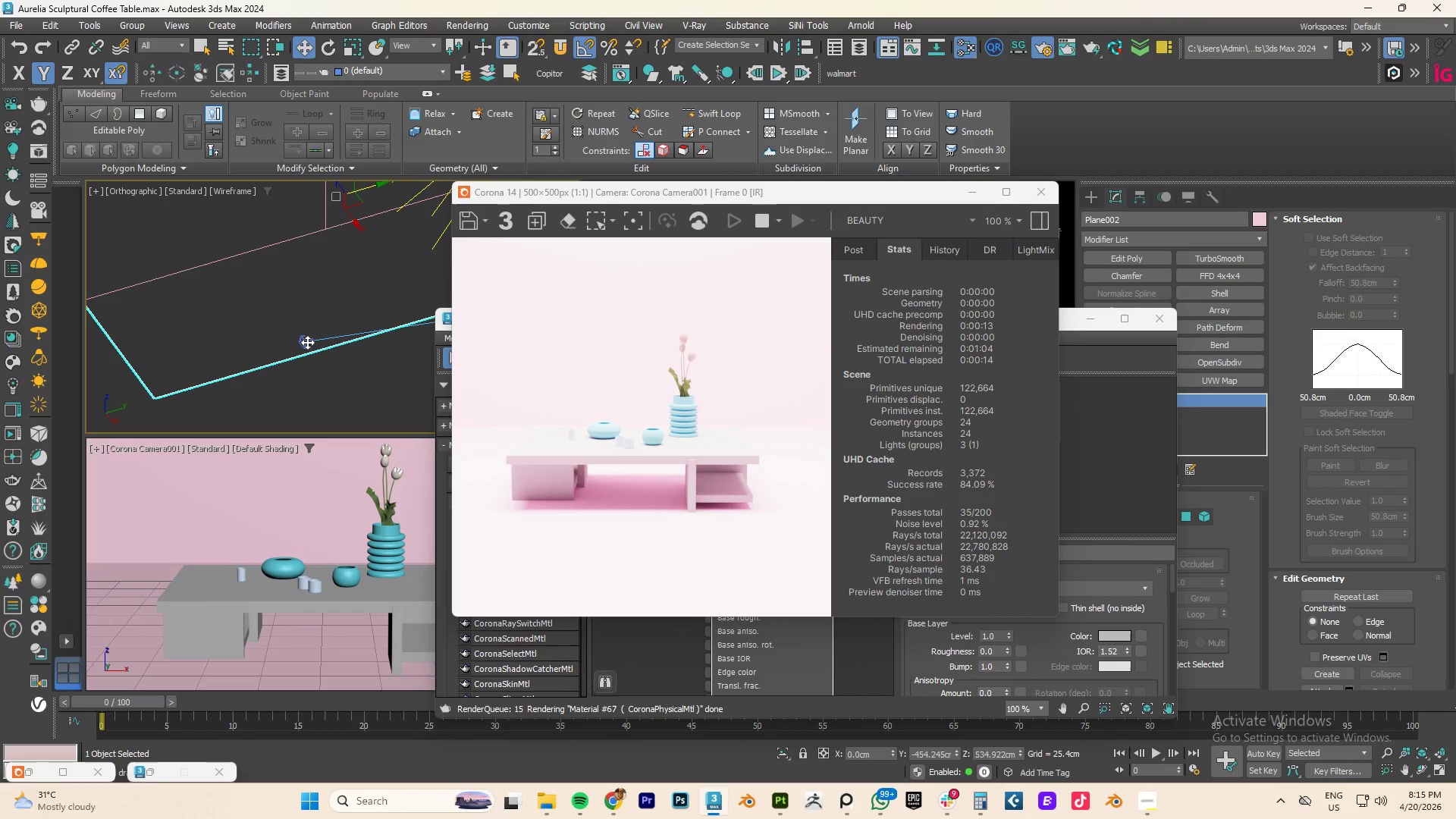 
scroll: coordinate [306, 341], scroll_direction: up, amount: 3.0
 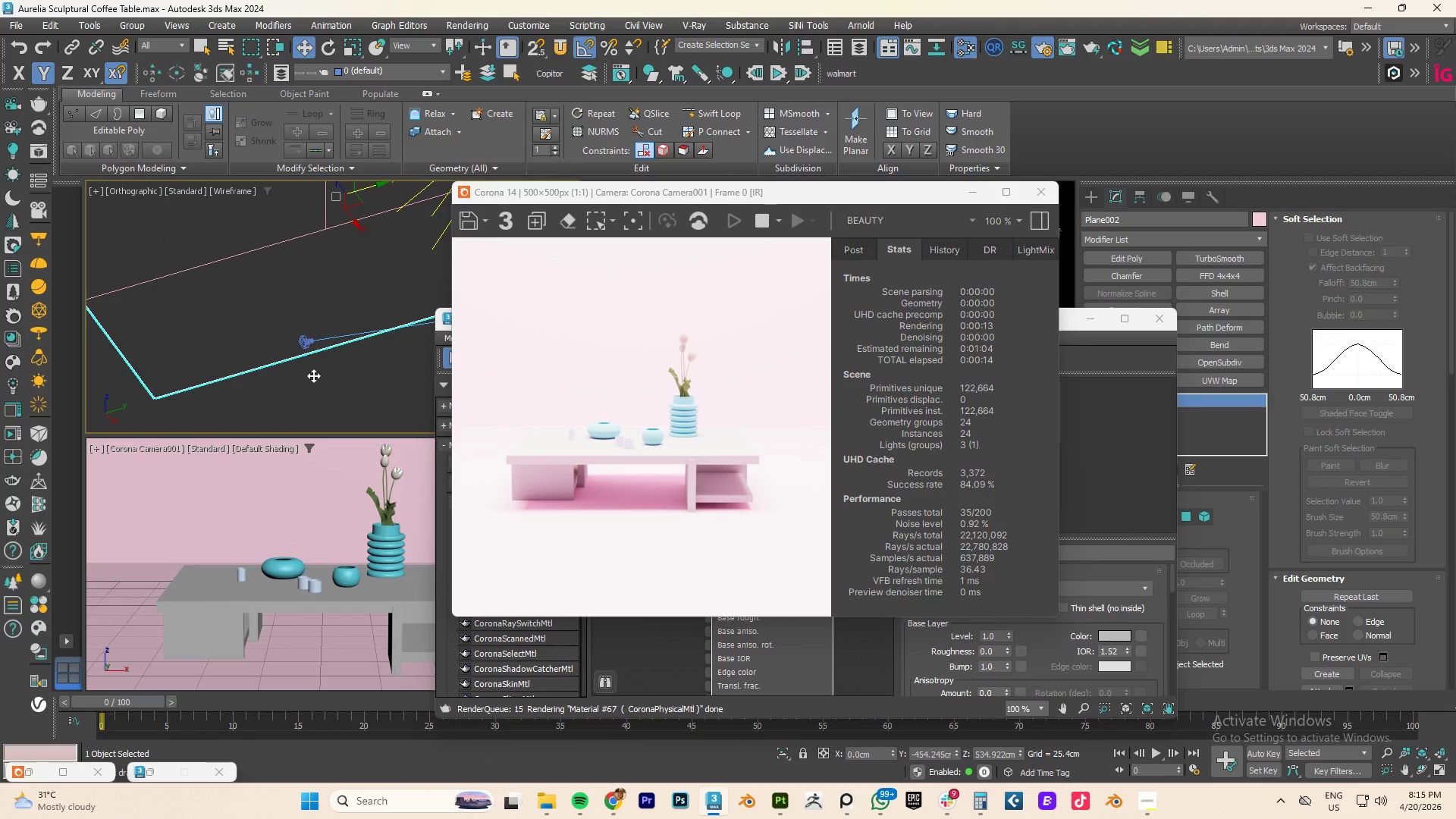 
hold_key(key=AltLeft, duration=0.52)
 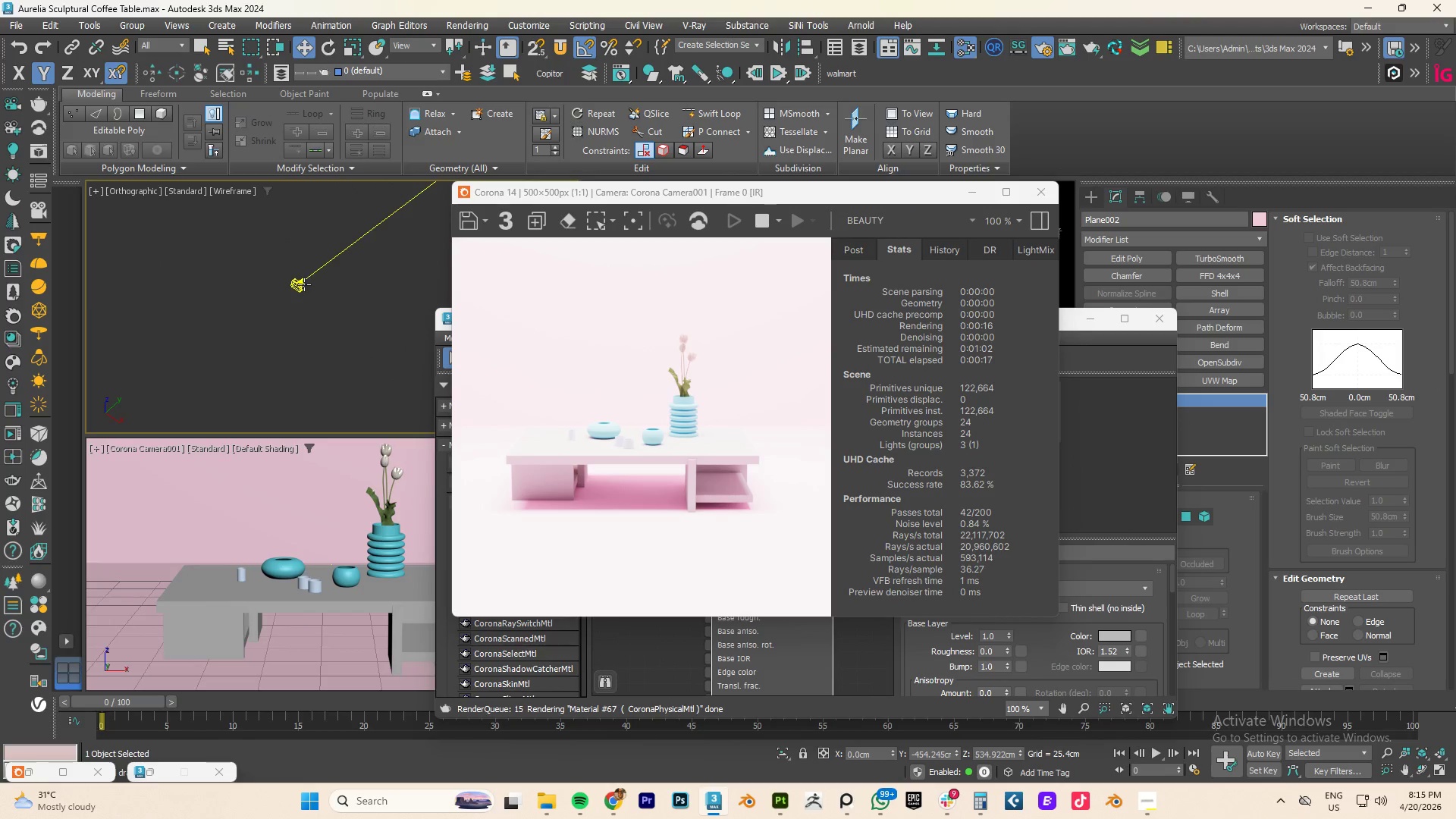 
left_click([300, 286])
 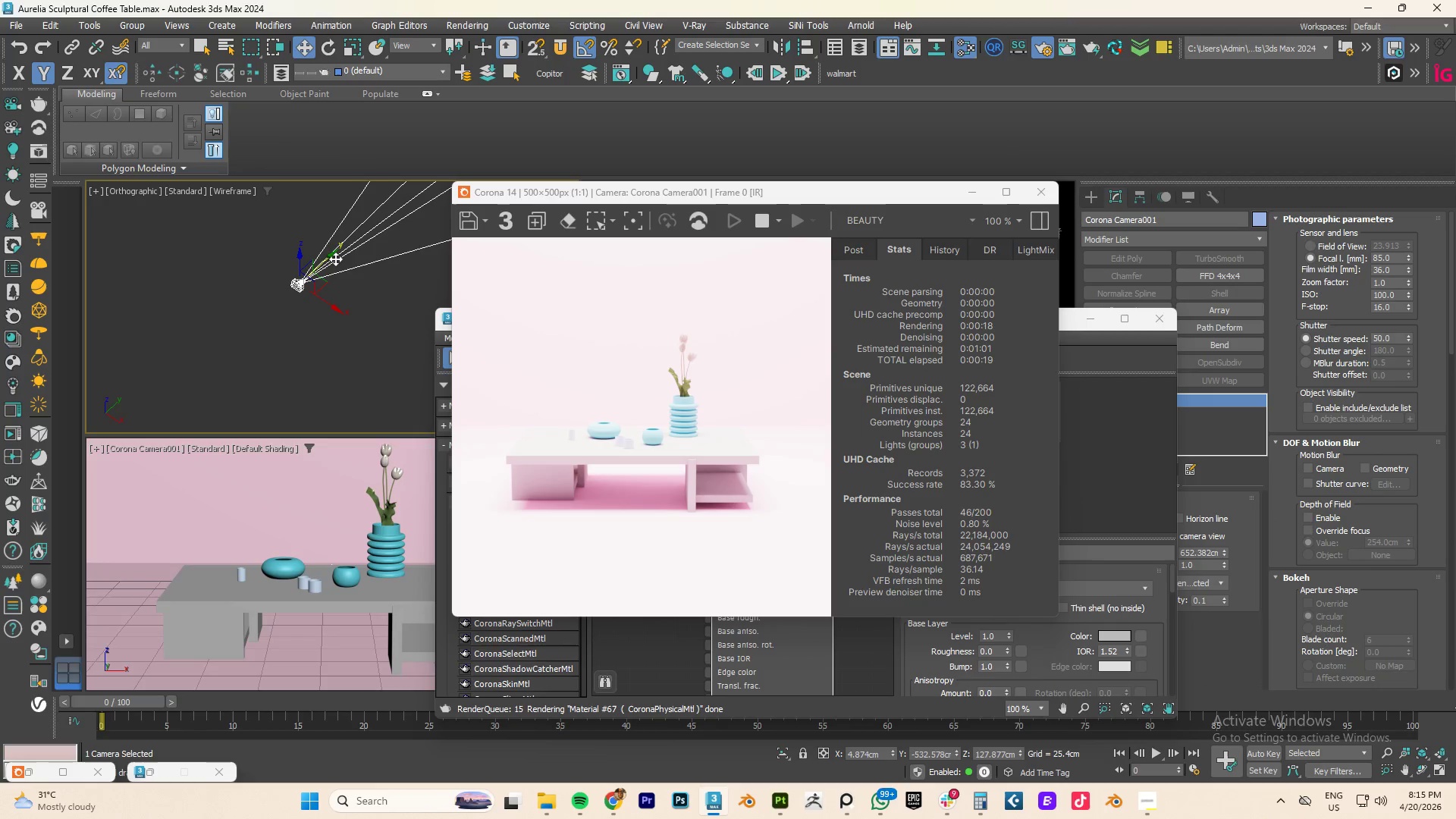 
left_click_drag(start_coordinate=[327, 259], to_coordinate=[363, 232])
 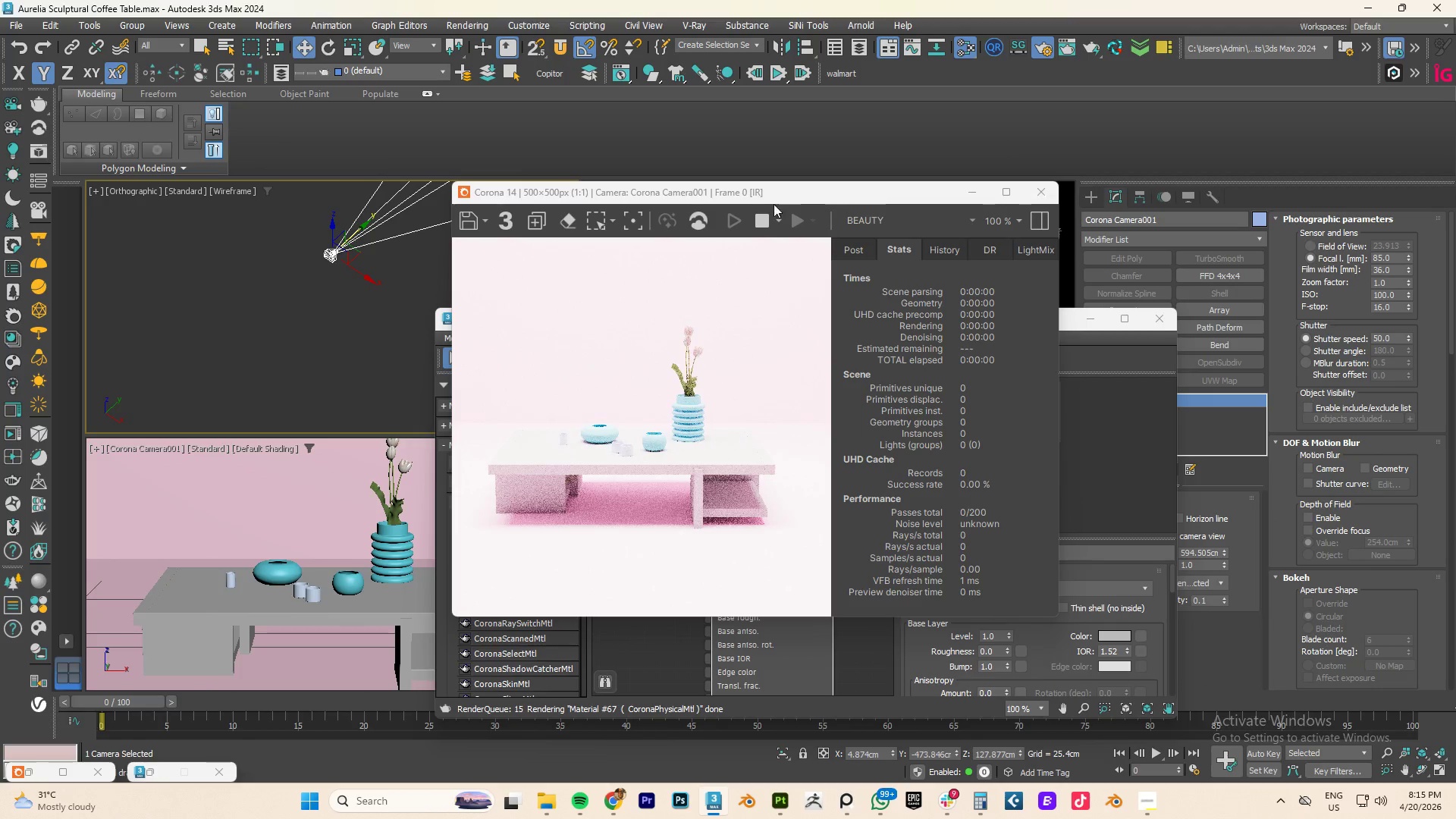 
scroll: coordinate [353, 304], scroll_direction: down, amount: 5.0
 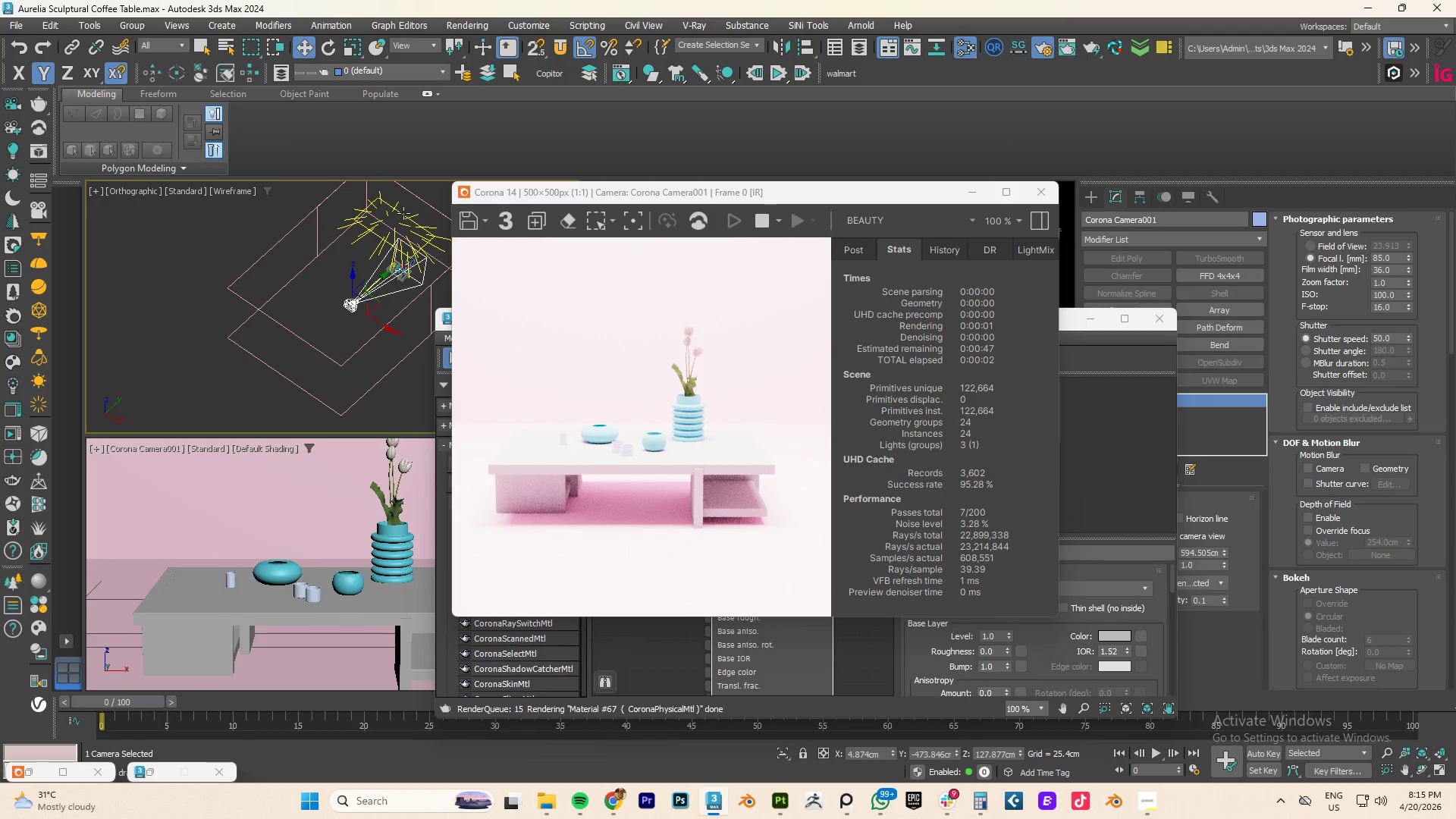 
left_click([410, 219])
 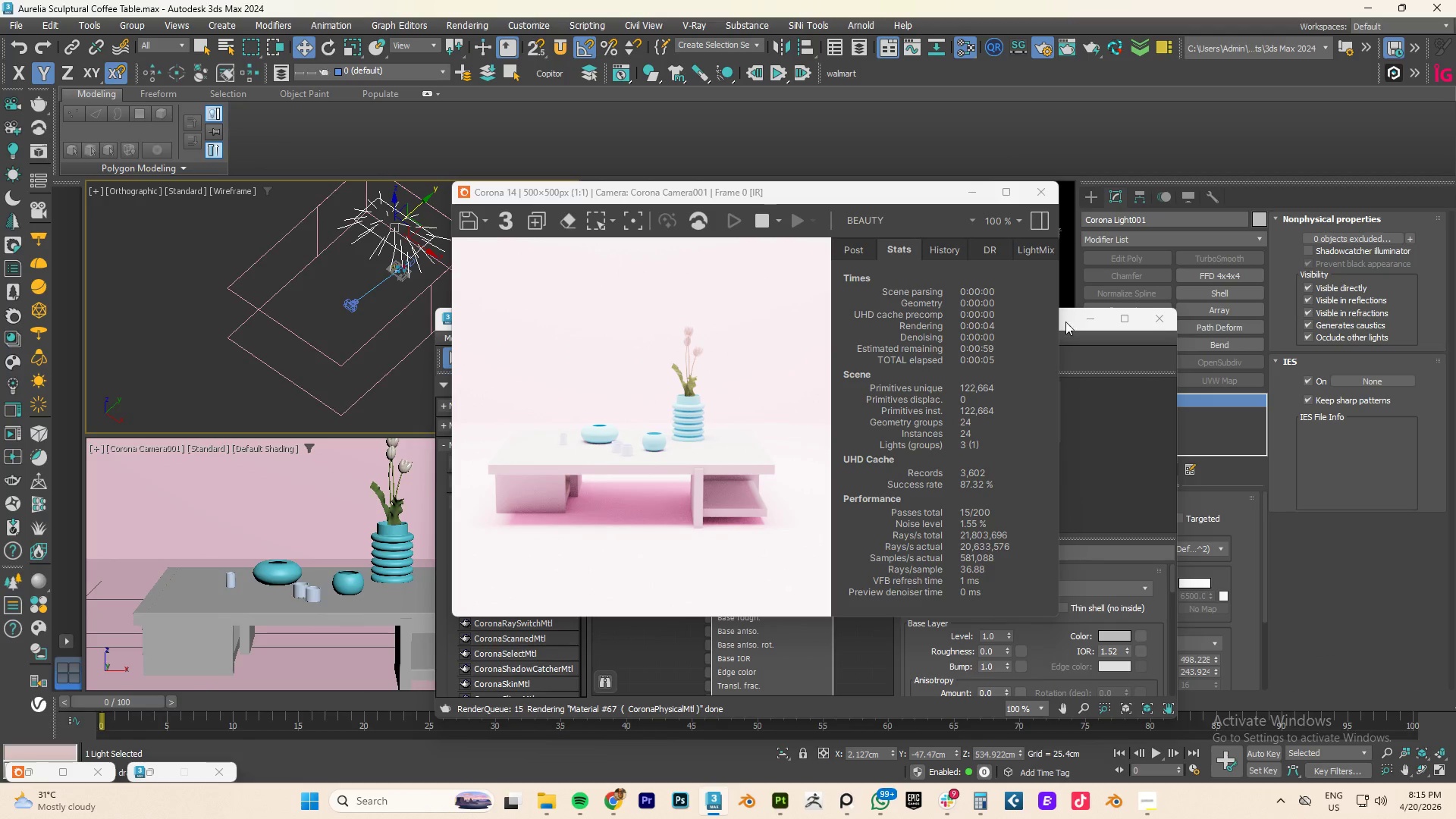 
left_click_drag(start_coordinate=[877, 198], to_coordinate=[835, 190])
 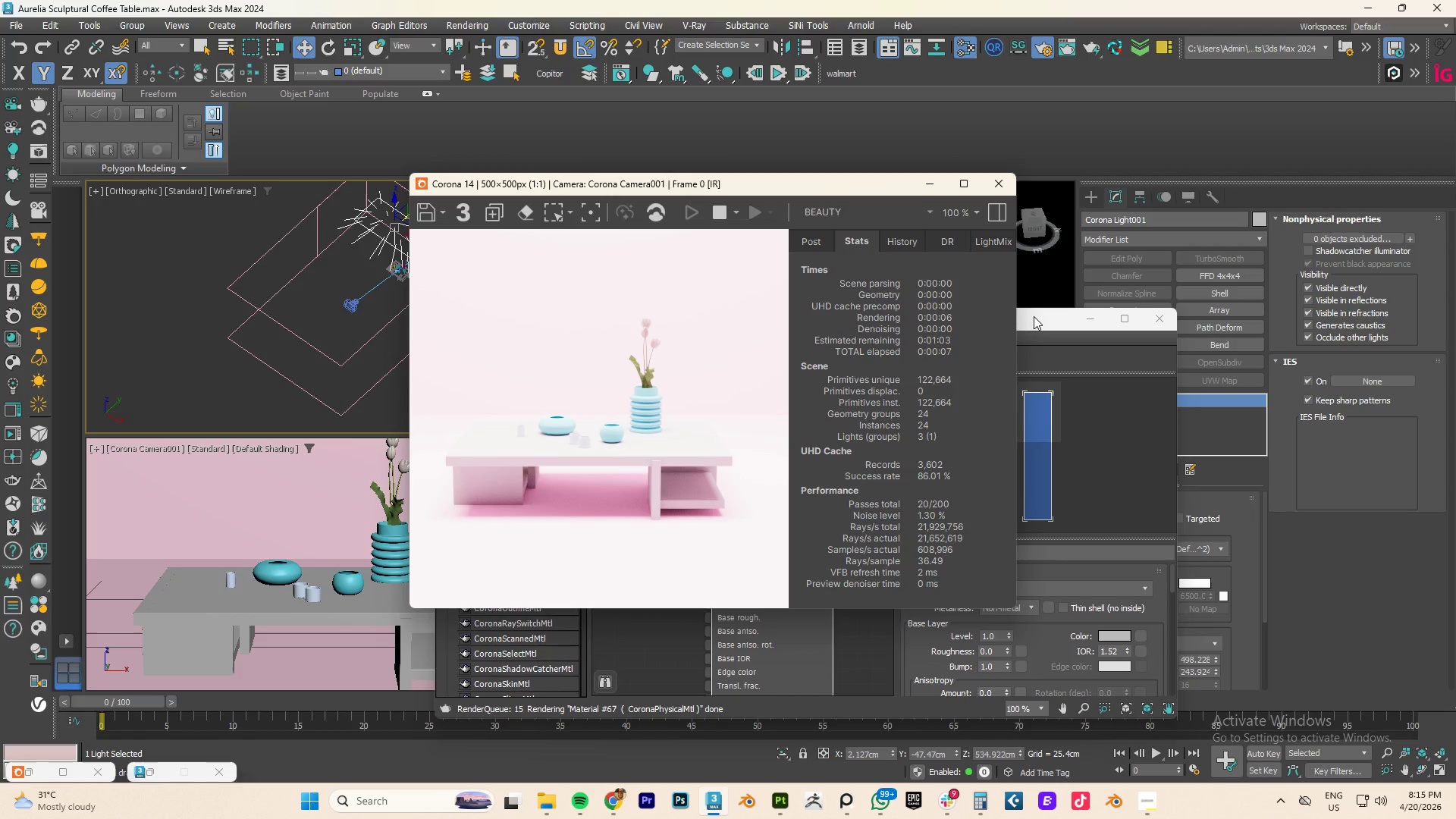 
left_click_drag(start_coordinate=[1037, 318], to_coordinate=[905, 391])
 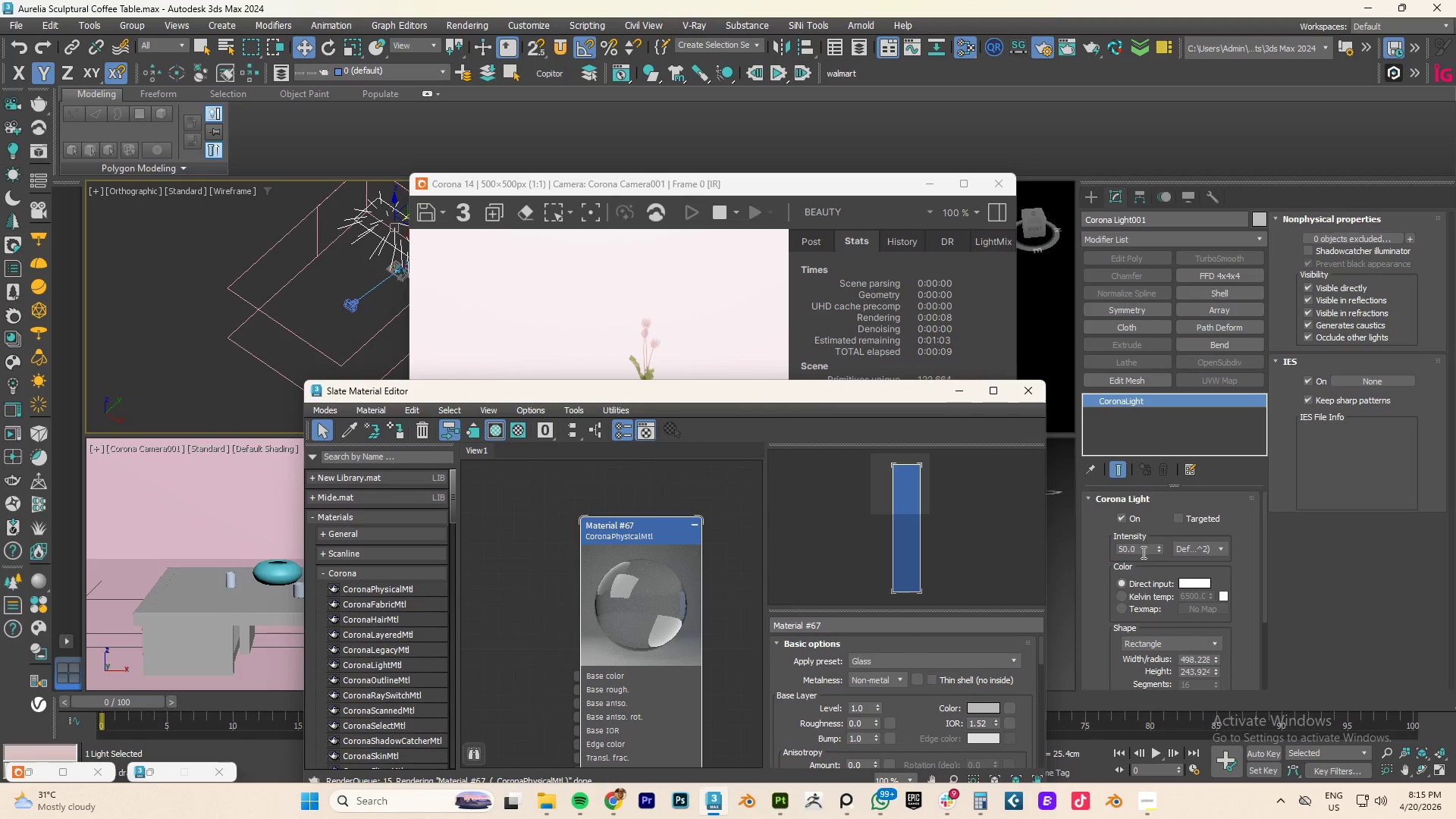 
double_click([1142, 552])
 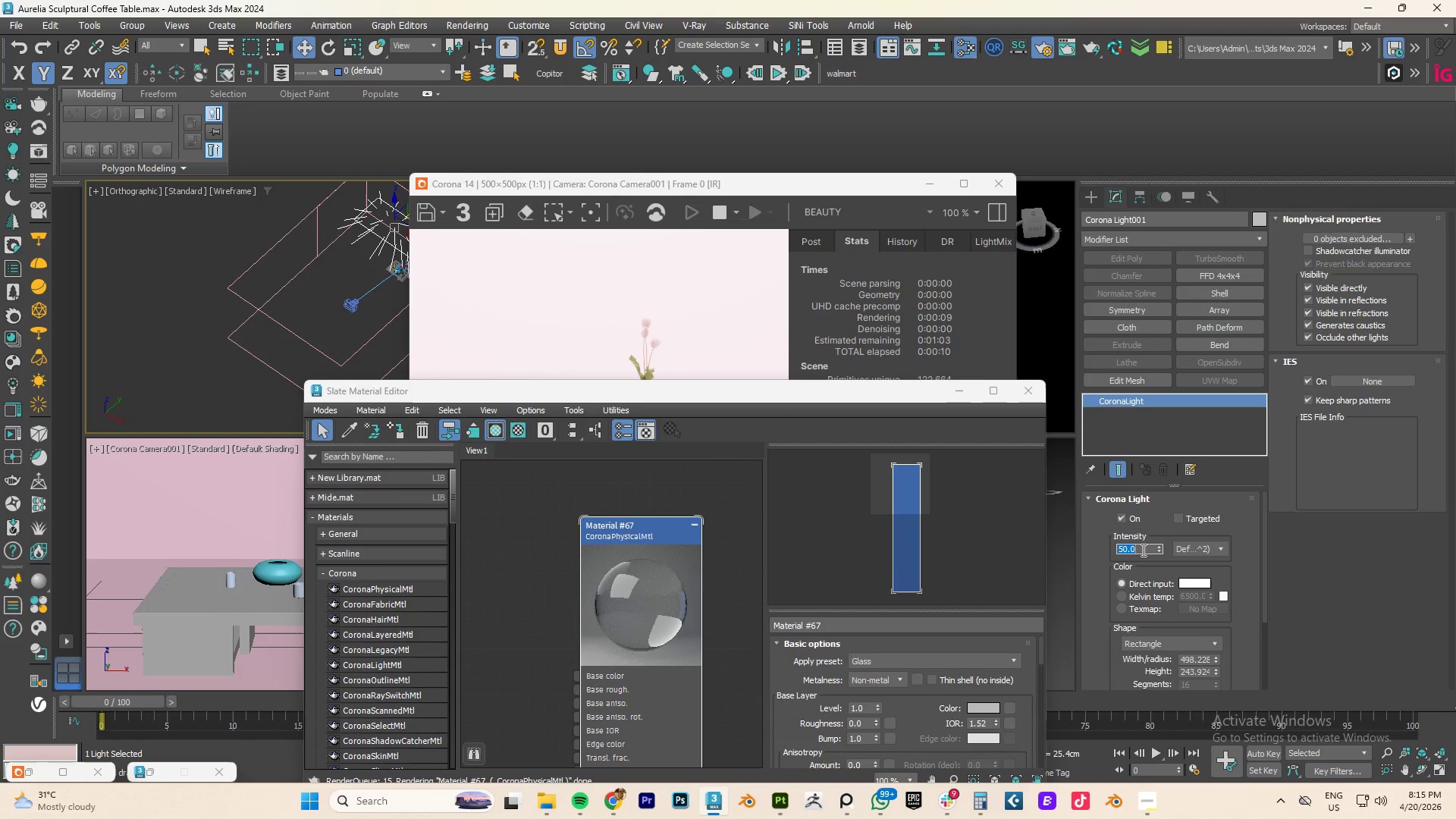 
key(Numpad1)
 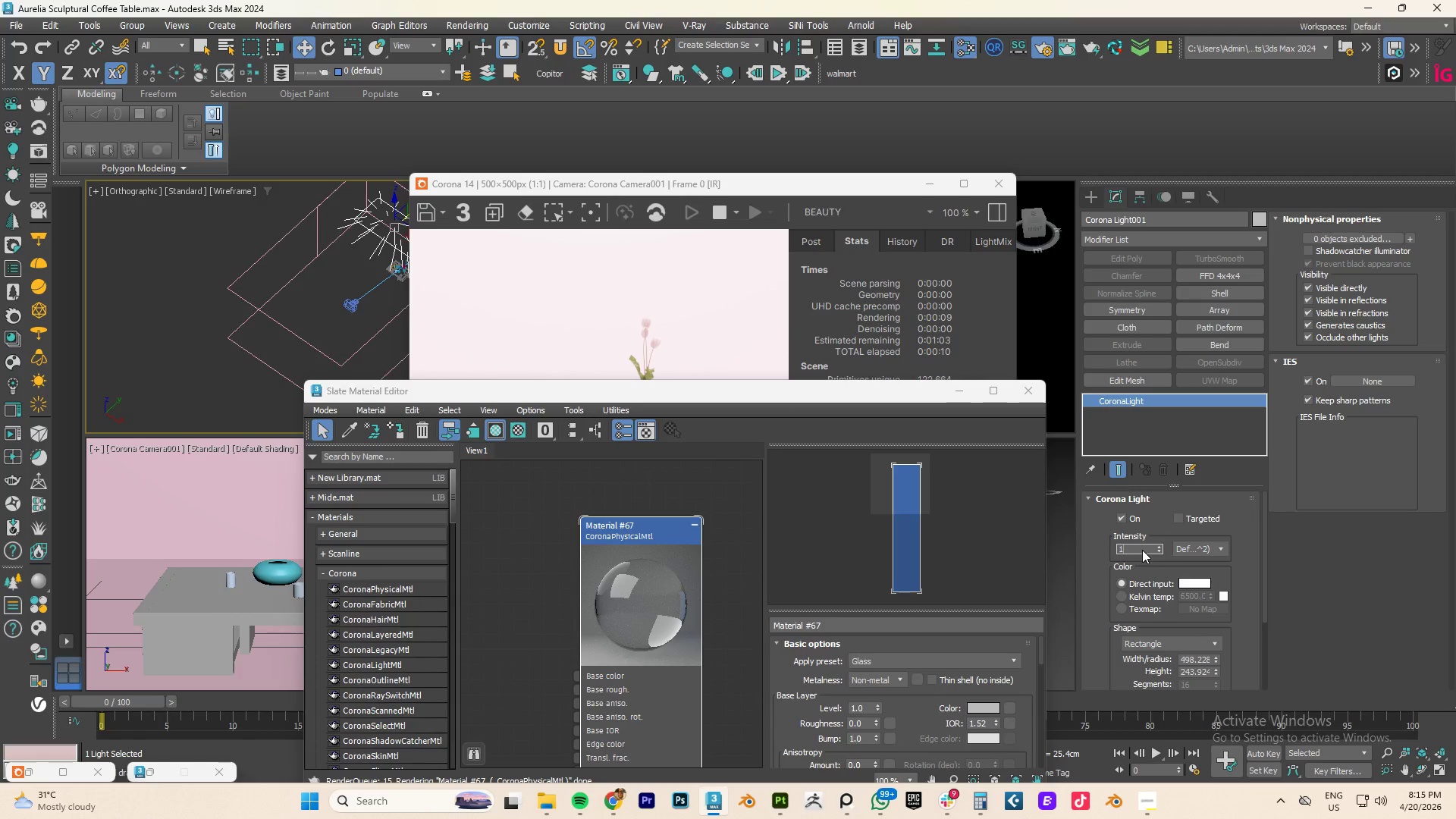 
key(Numpad0)
 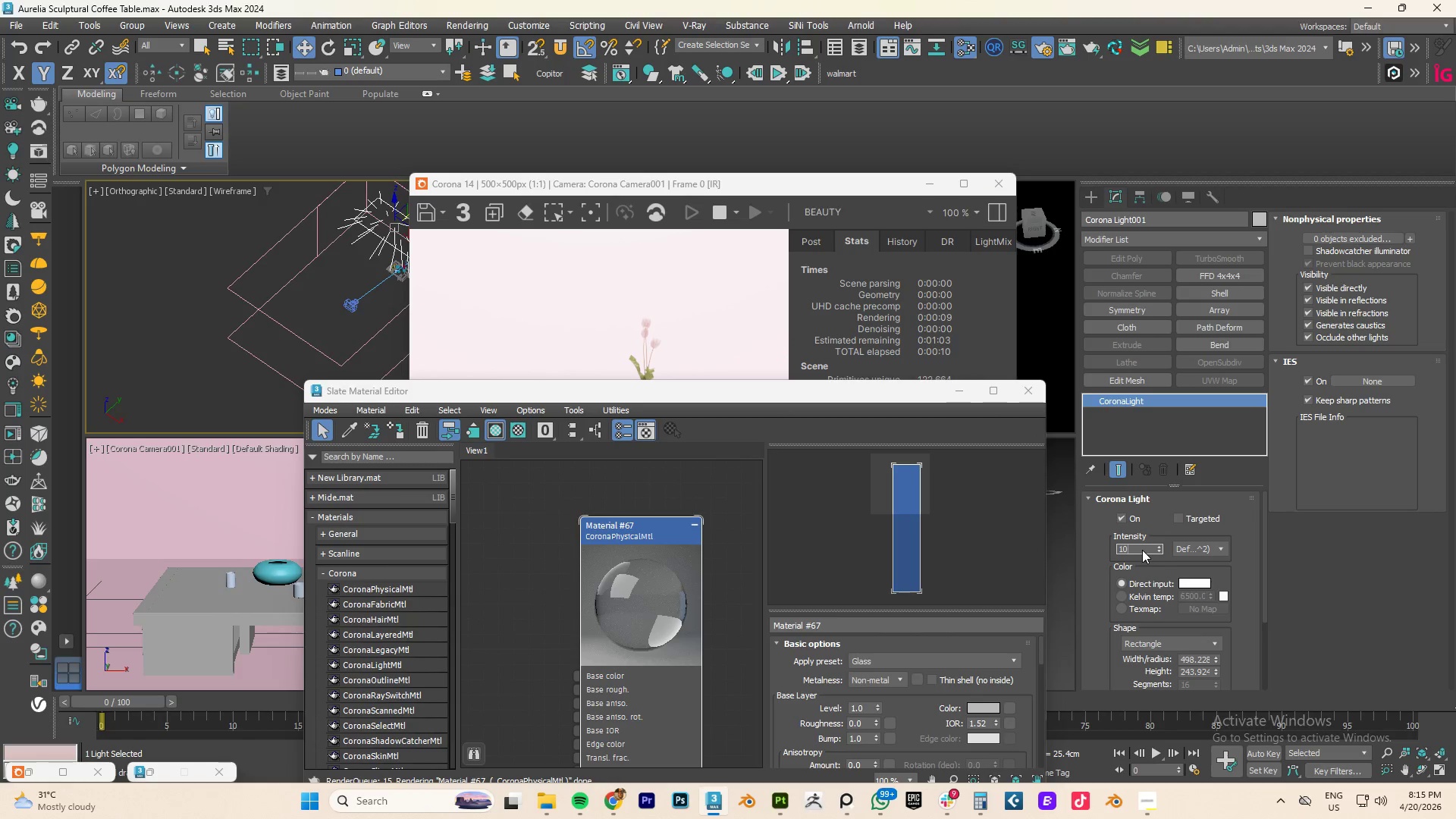 
key(NumpadEnter)
 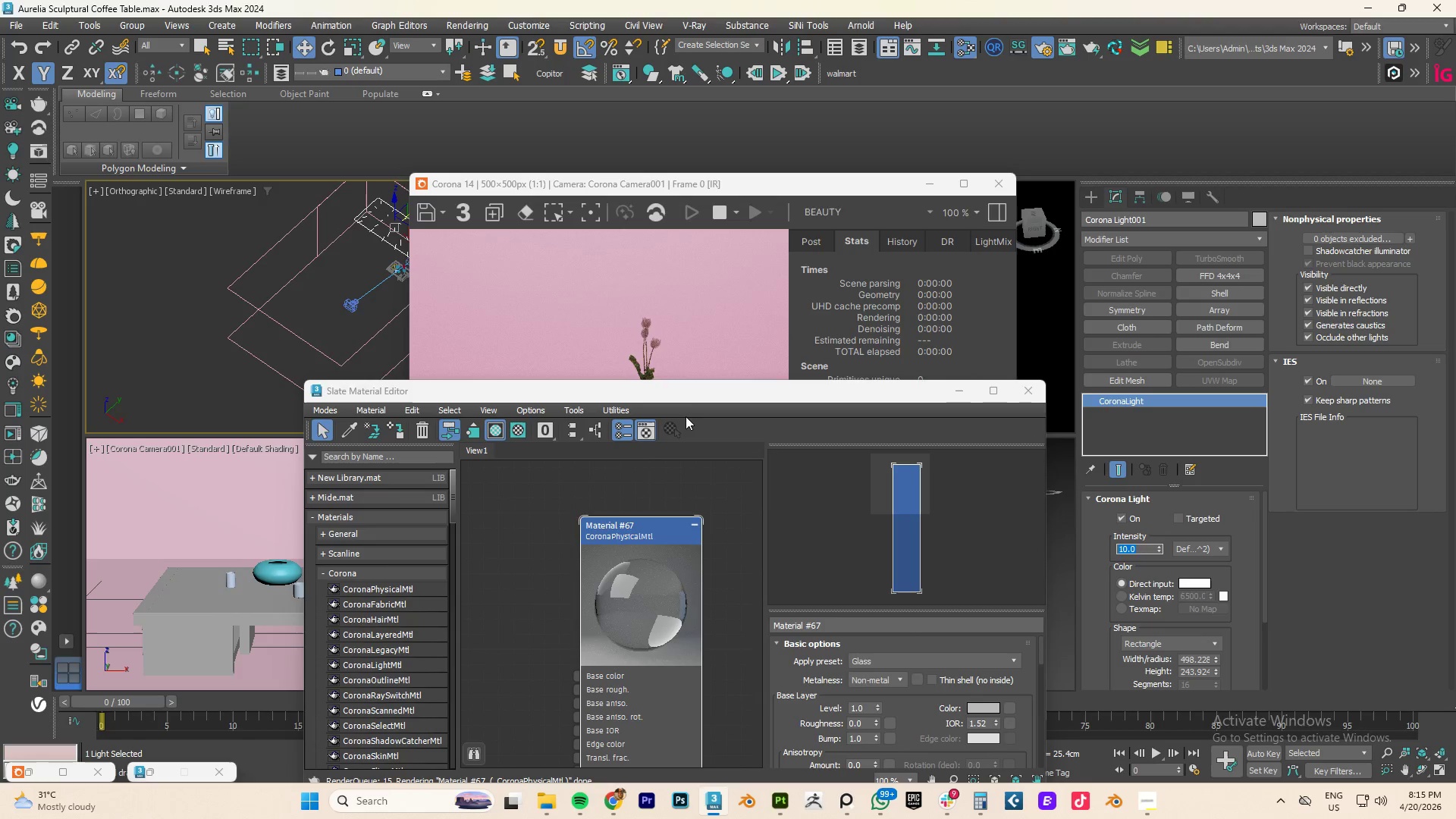 
left_click_drag(start_coordinate=[692, 391], to_coordinate=[752, 564])
 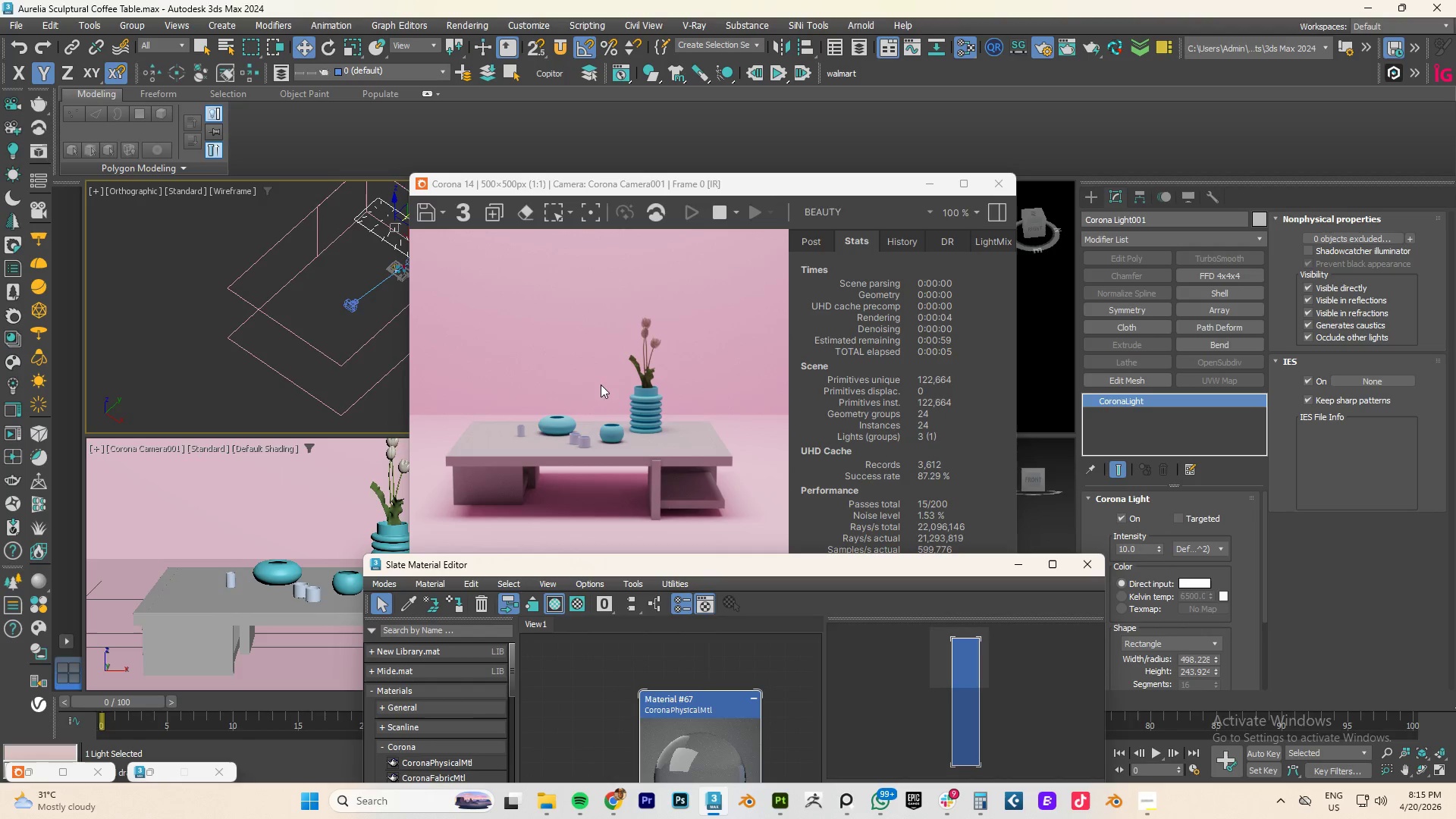 
left_click_drag(start_coordinate=[572, 194], to_coordinate=[755, 170])
 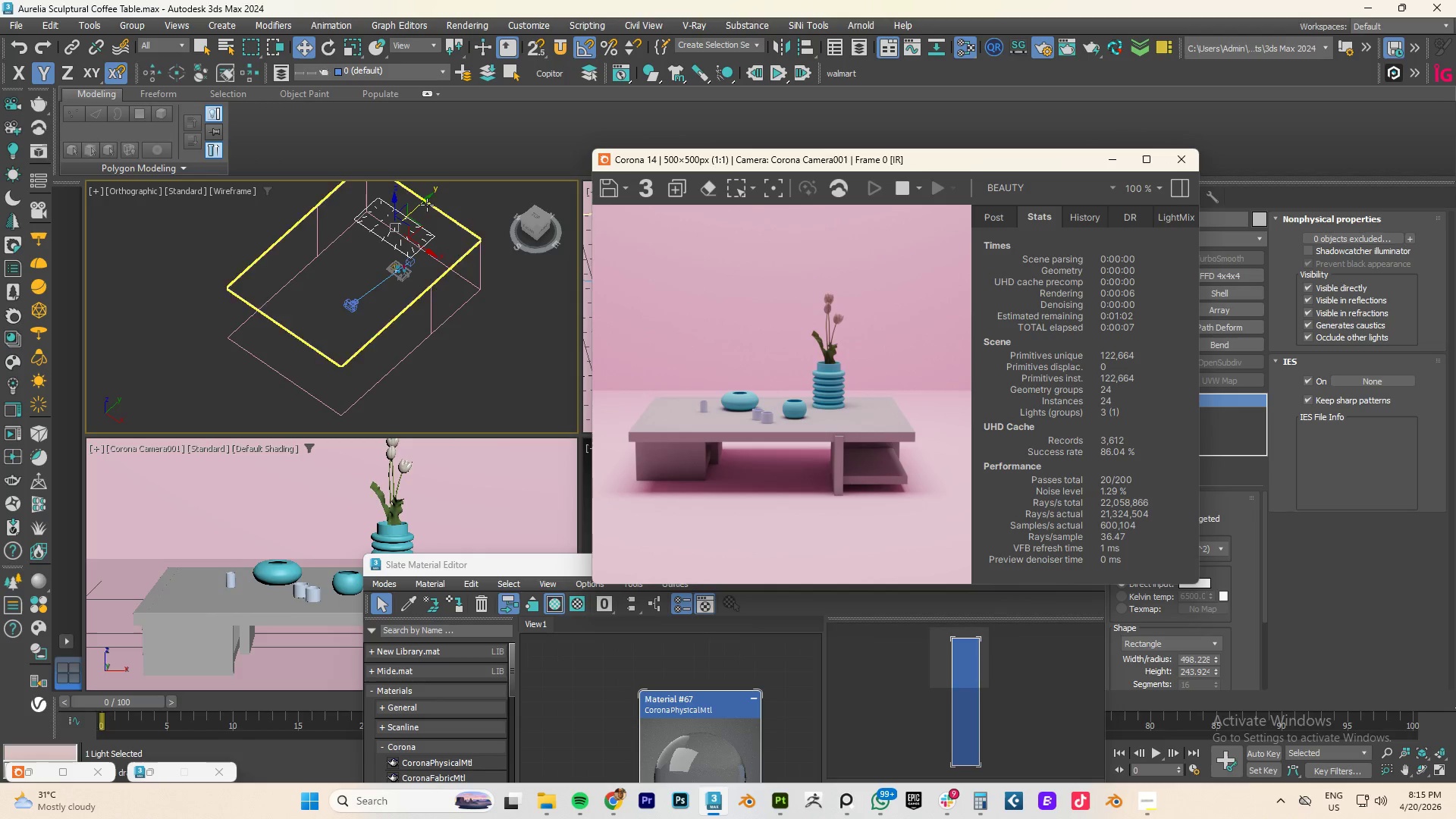 
left_click_drag(start_coordinate=[426, 201], to_coordinate=[437, 215])
 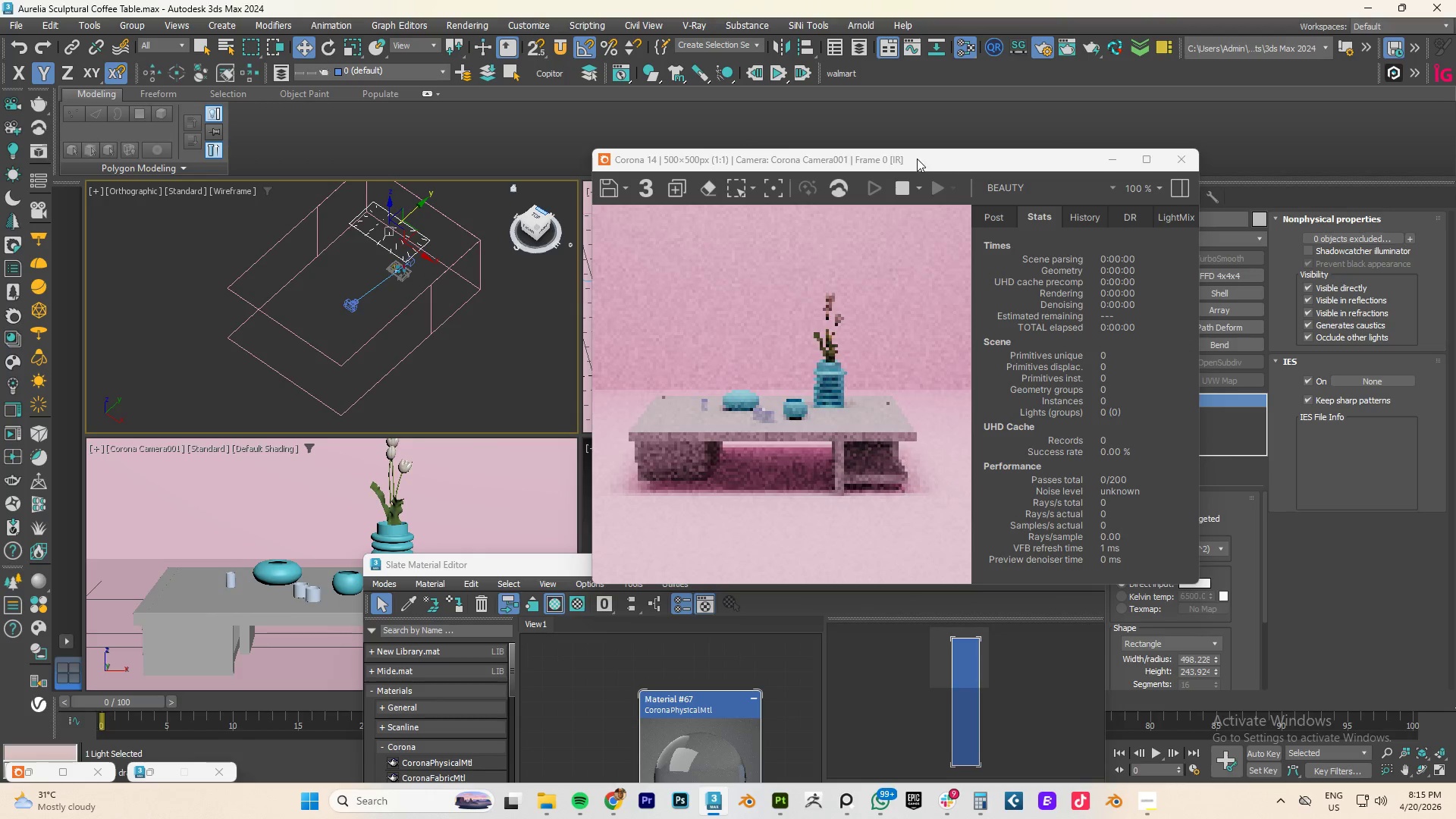 
left_click_drag(start_coordinate=[918, 158], to_coordinate=[848, 152])
 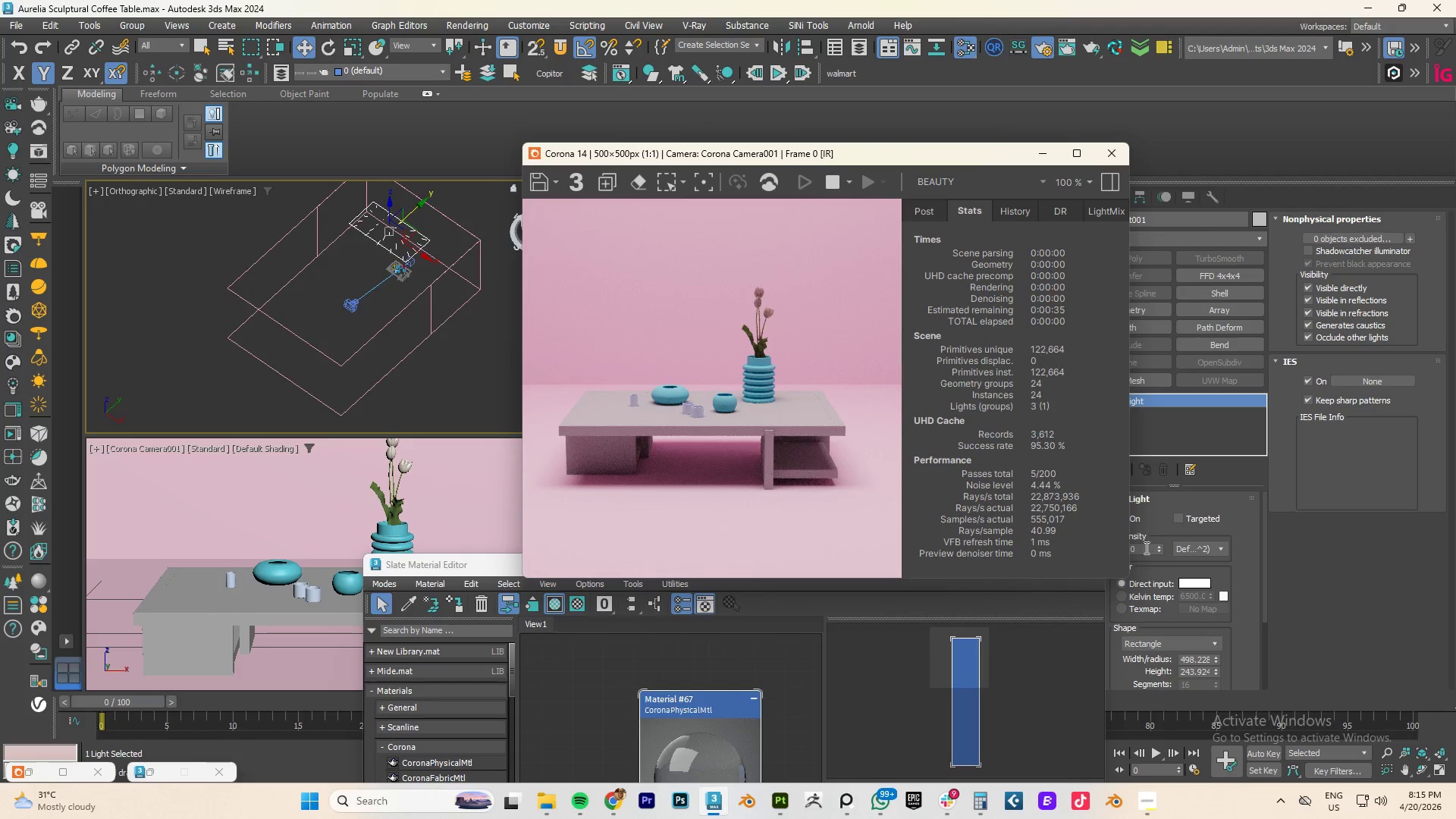 
double_click([1144, 551])
 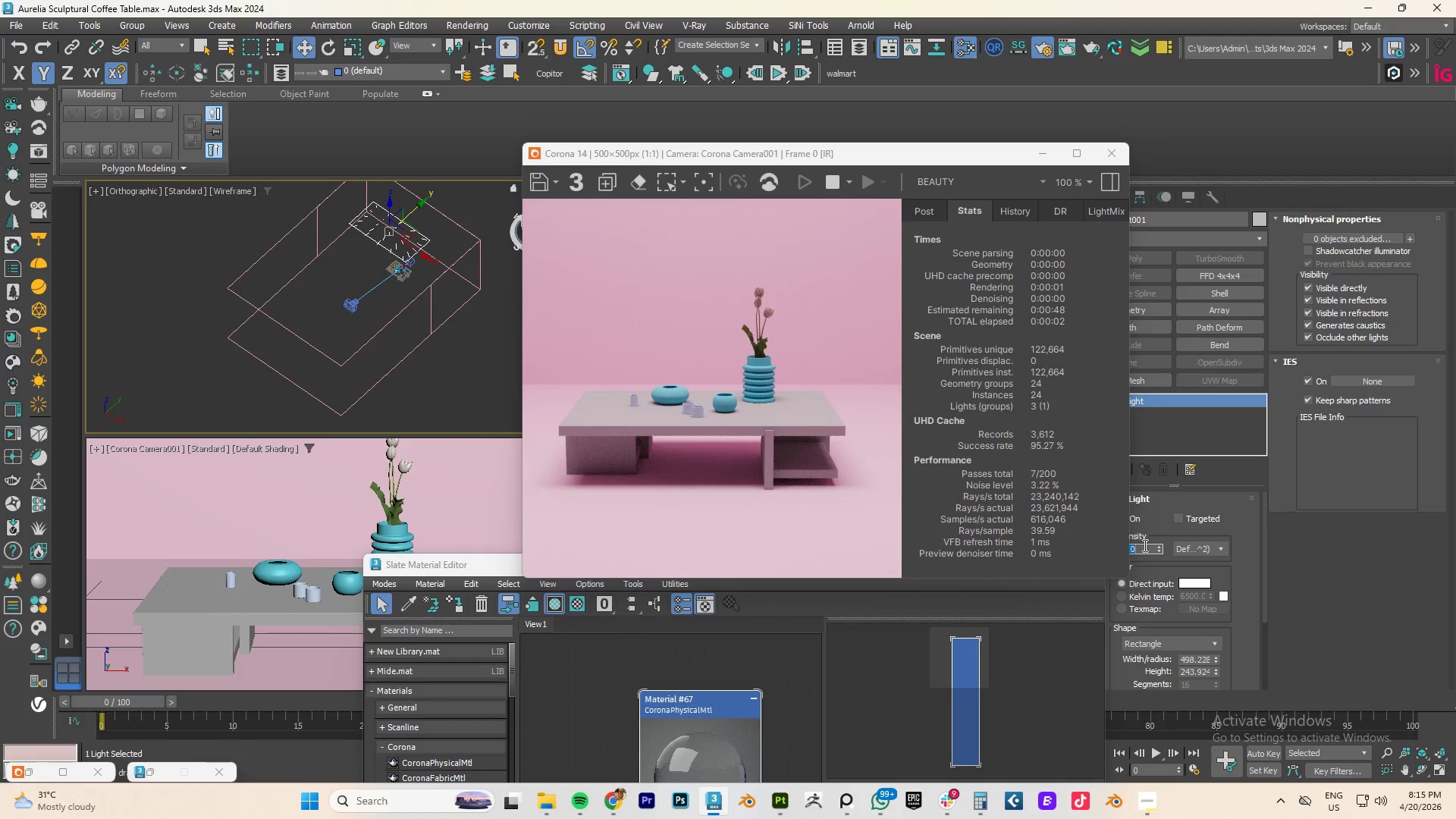 
key(Numpad1)
 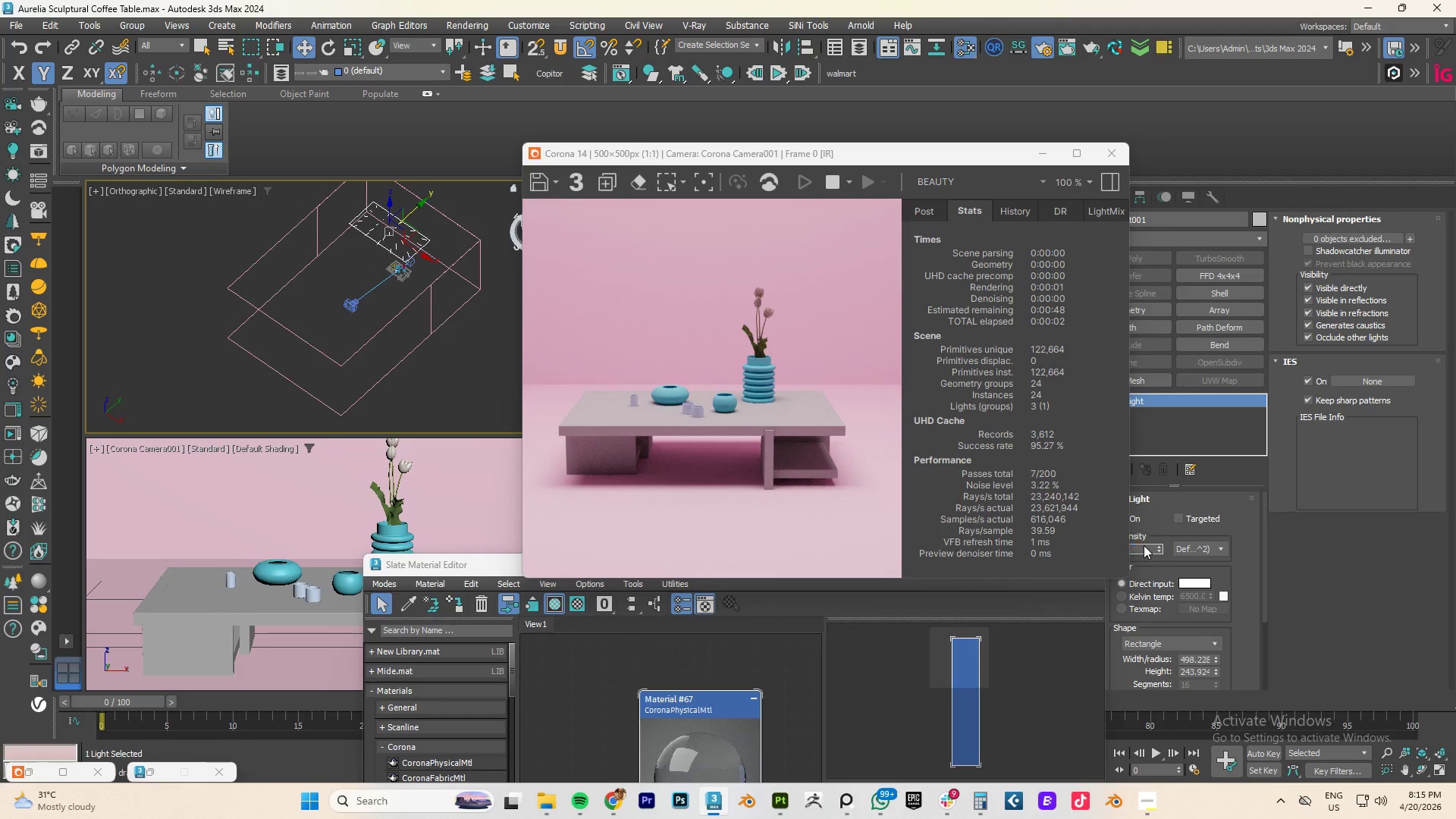 
key(Numpad5)
 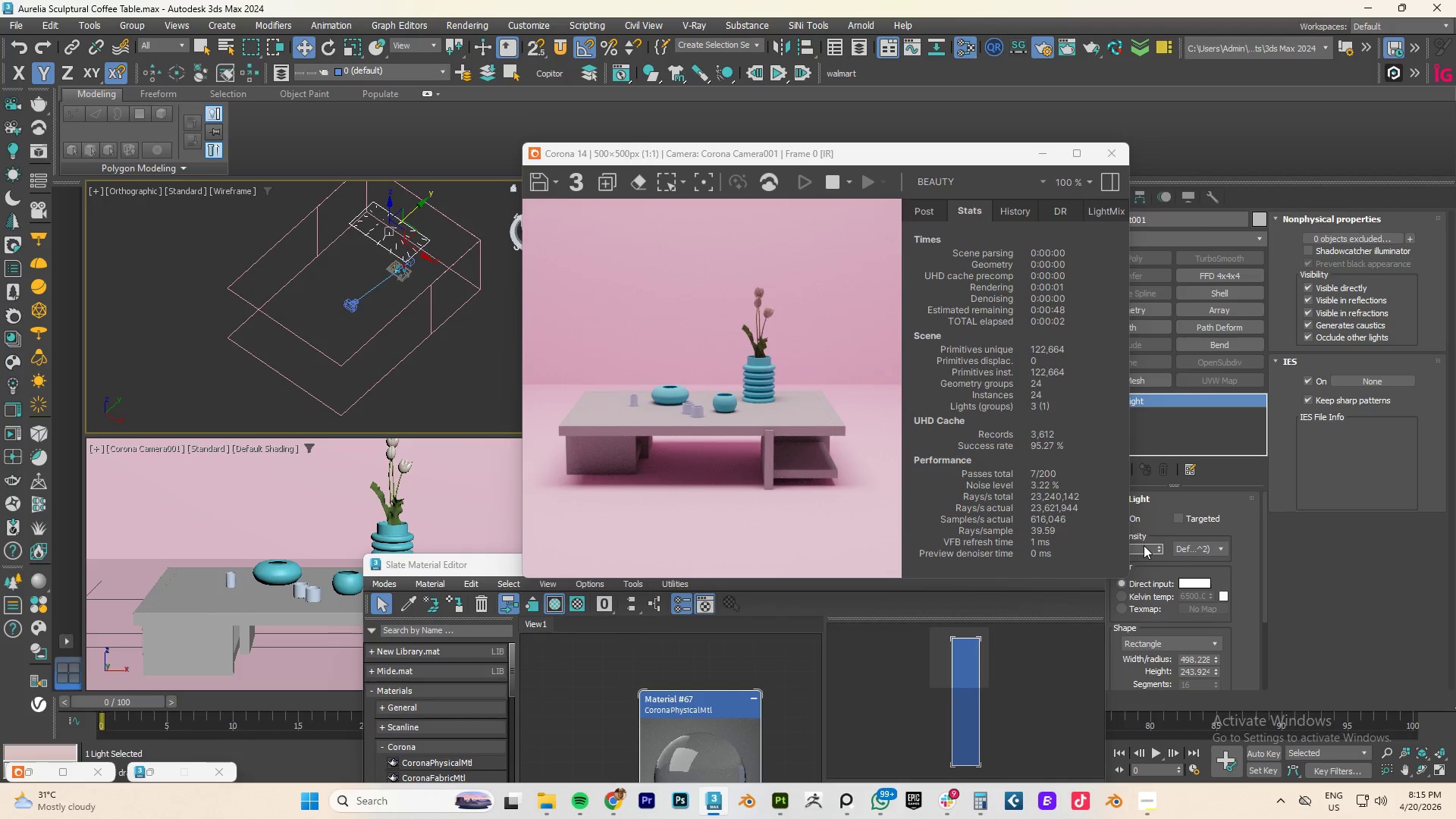 
key(NumpadEnter)
 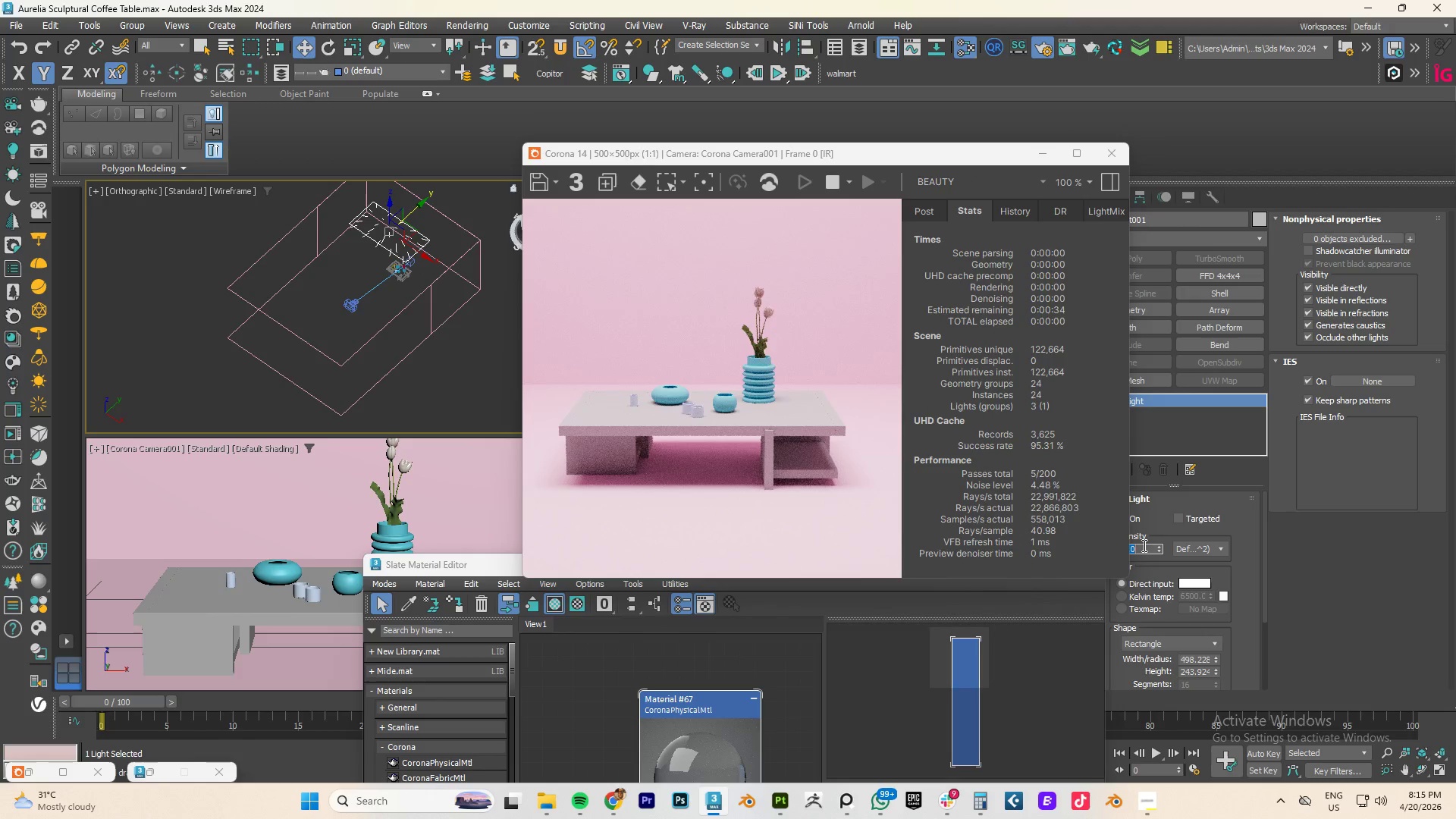 
key(Numpad1)
 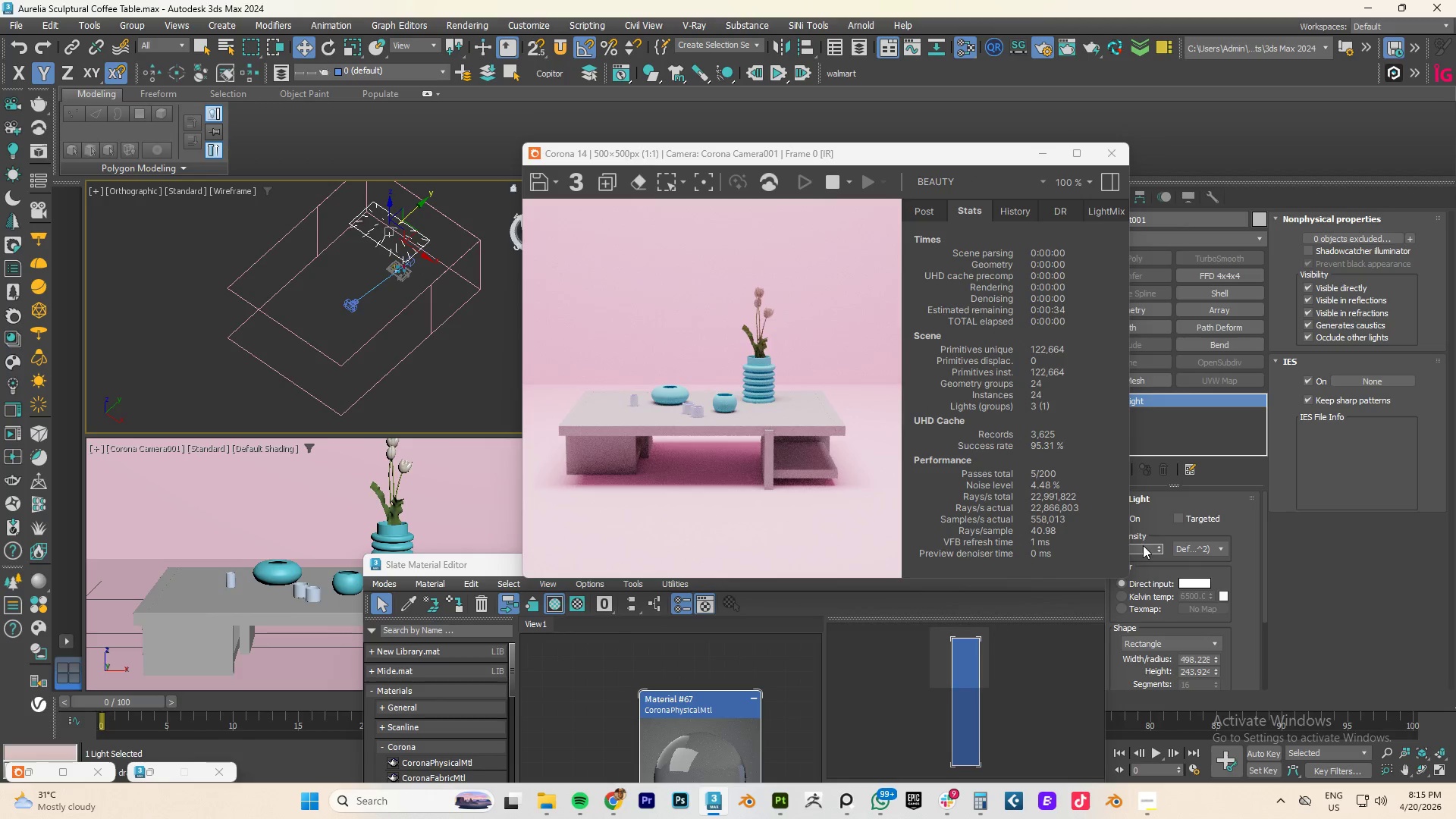 
key(Numpad2)
 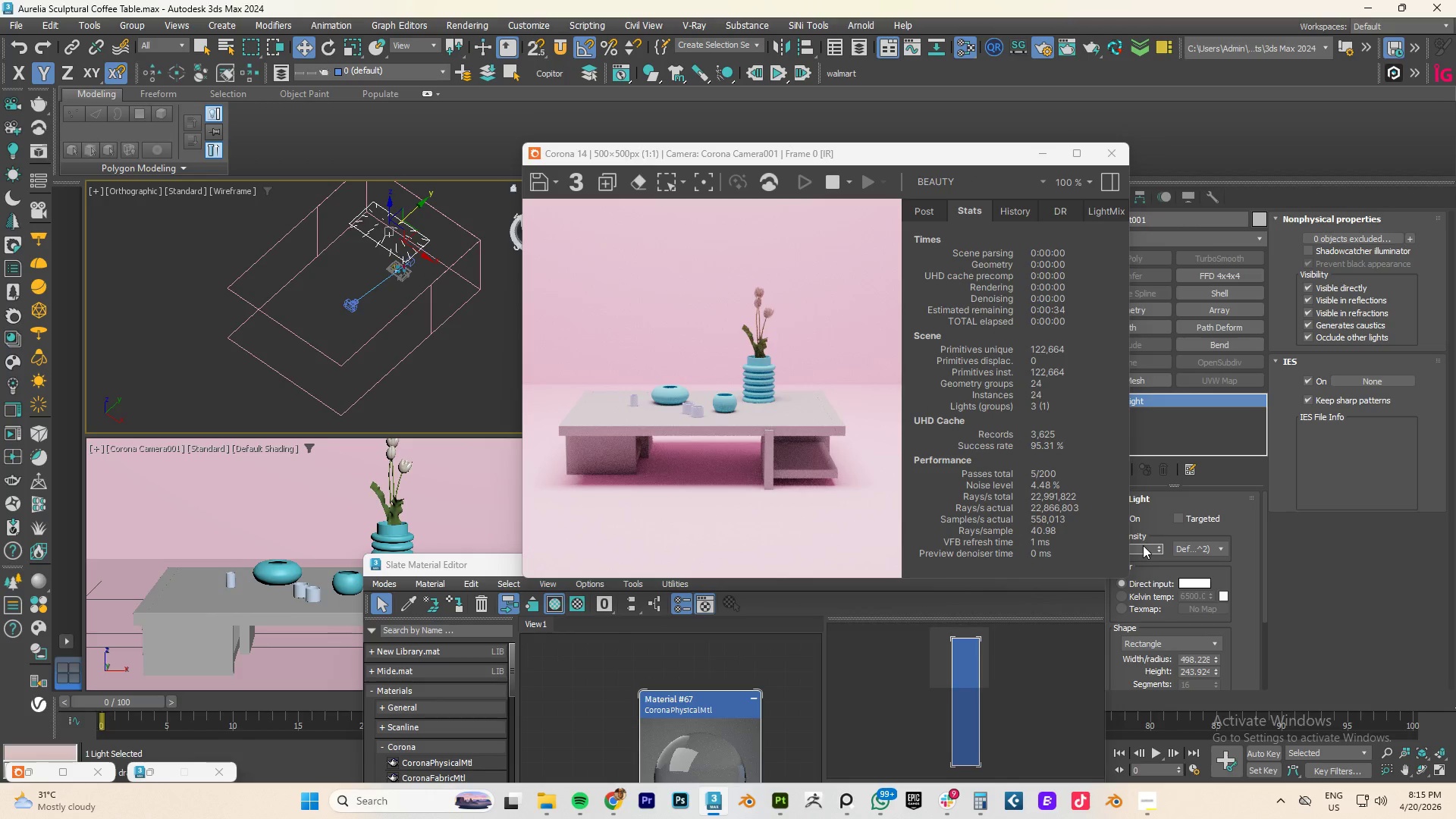 
key(NumpadEnter)
 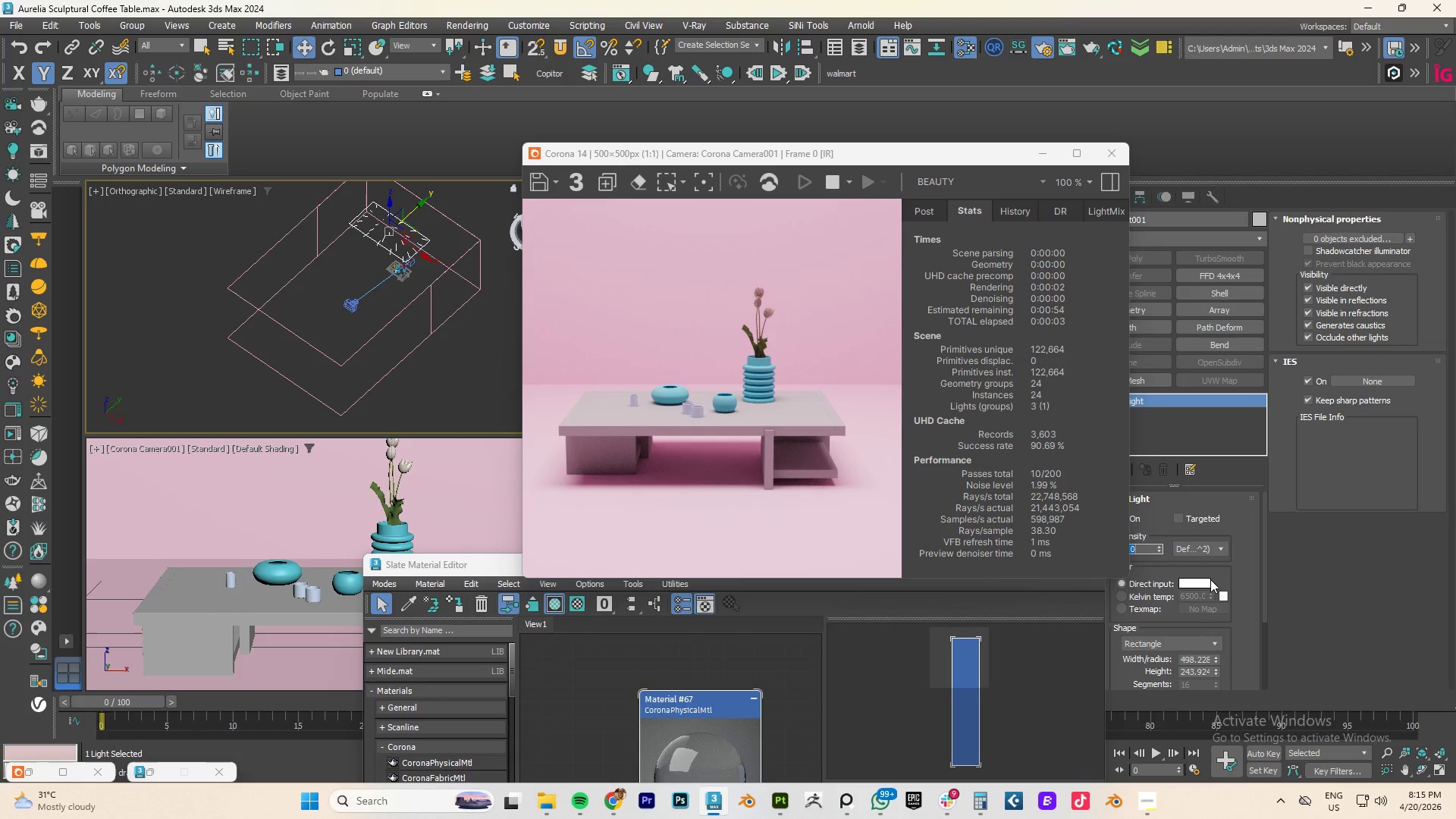 
left_click_drag(start_coordinate=[1218, 670], to_coordinate=[1222, 652])
 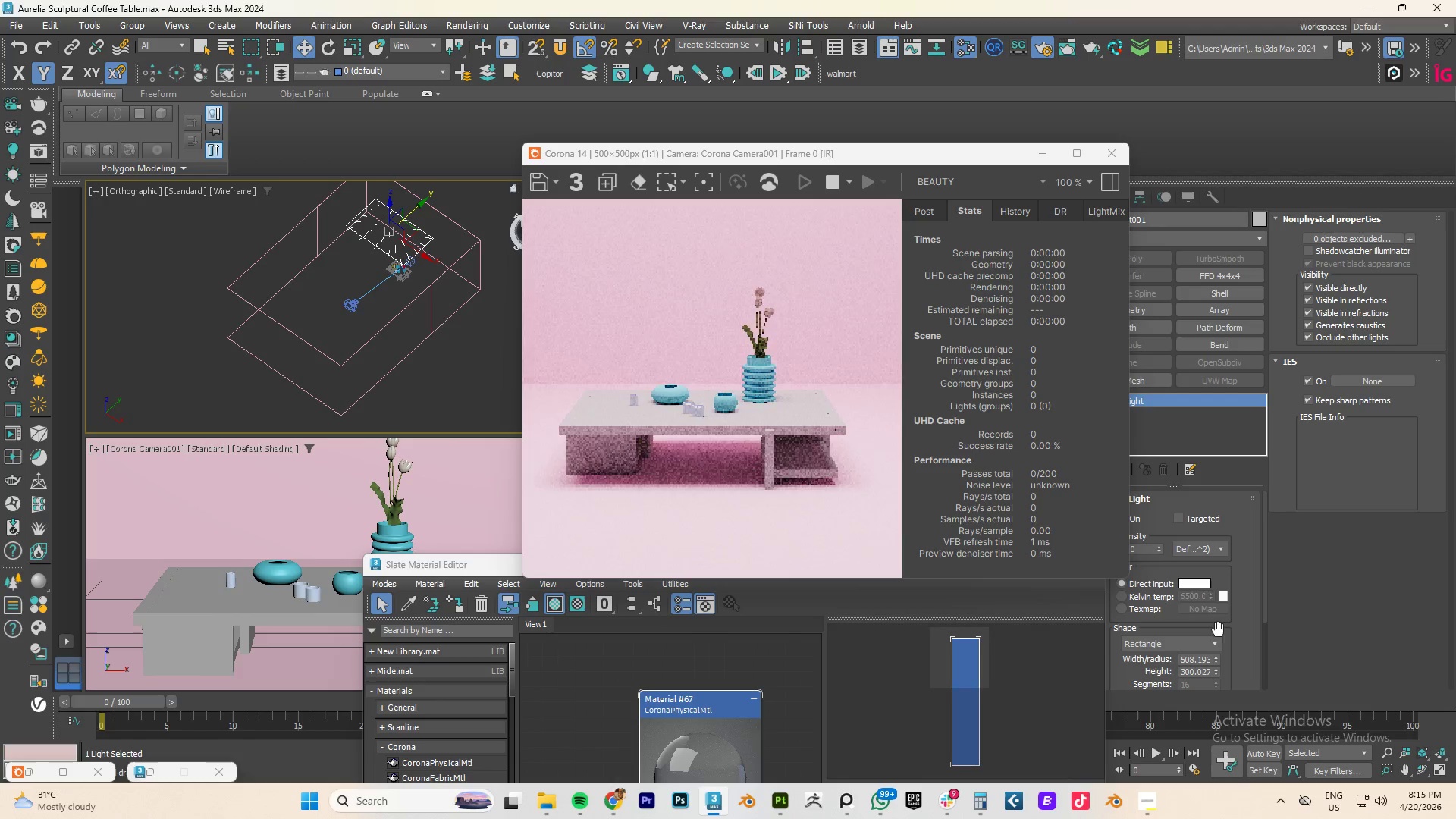 
wait(5.75)
 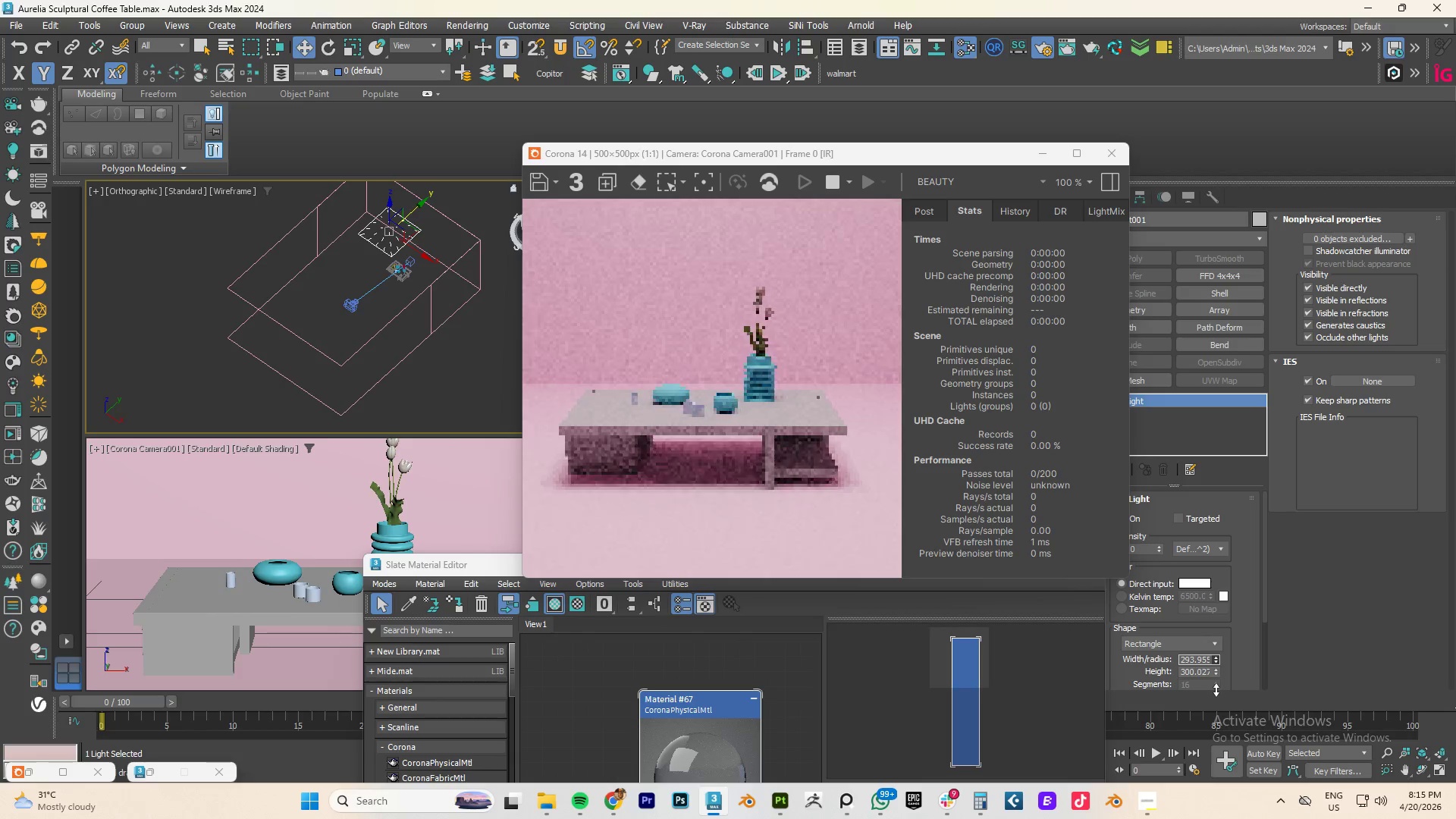 
scroll: coordinate [691, 410], scroll_direction: up, amount: 3.0
 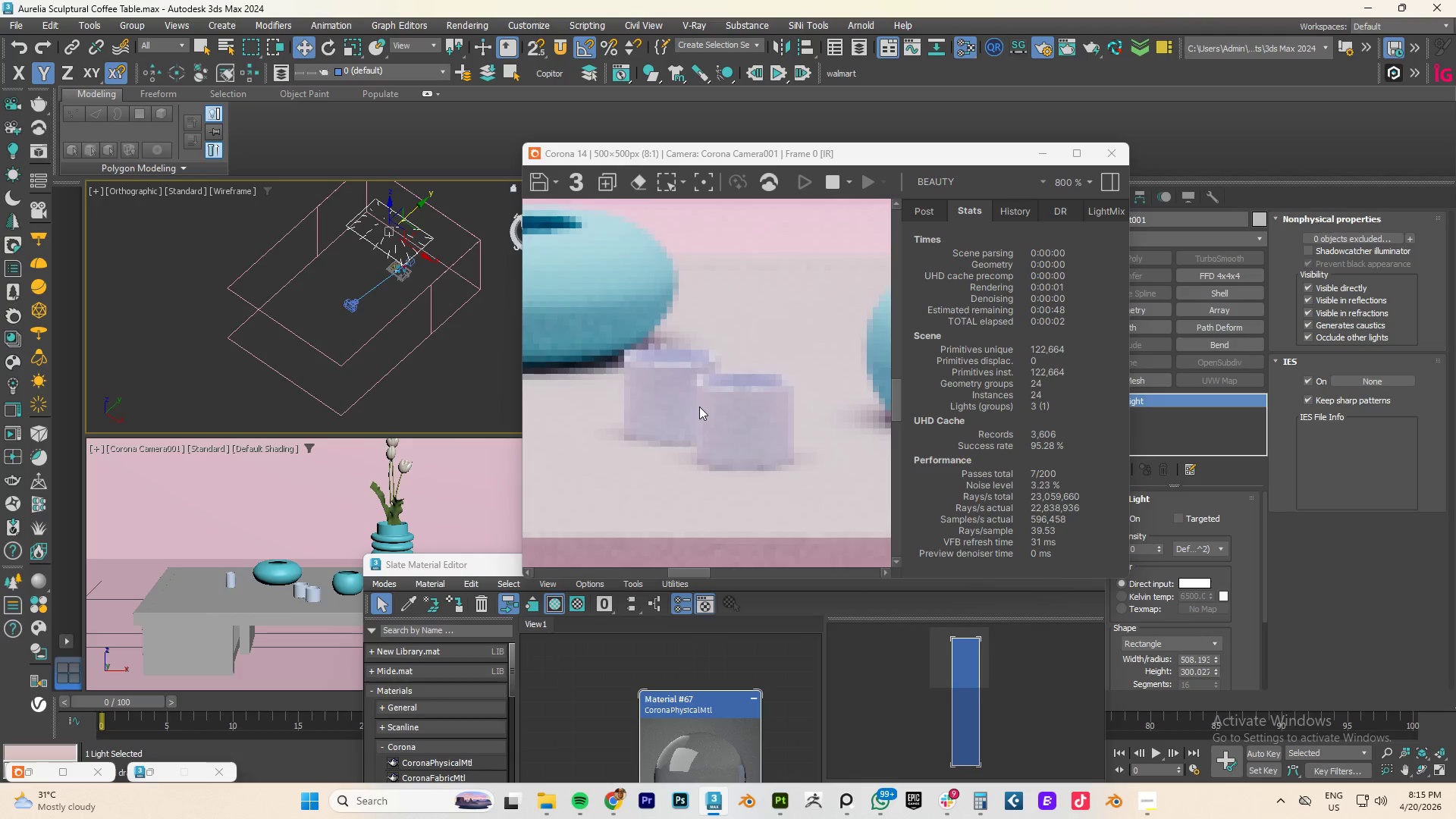 
scroll: coordinate [714, 385], scroll_direction: down, amount: 3.0
 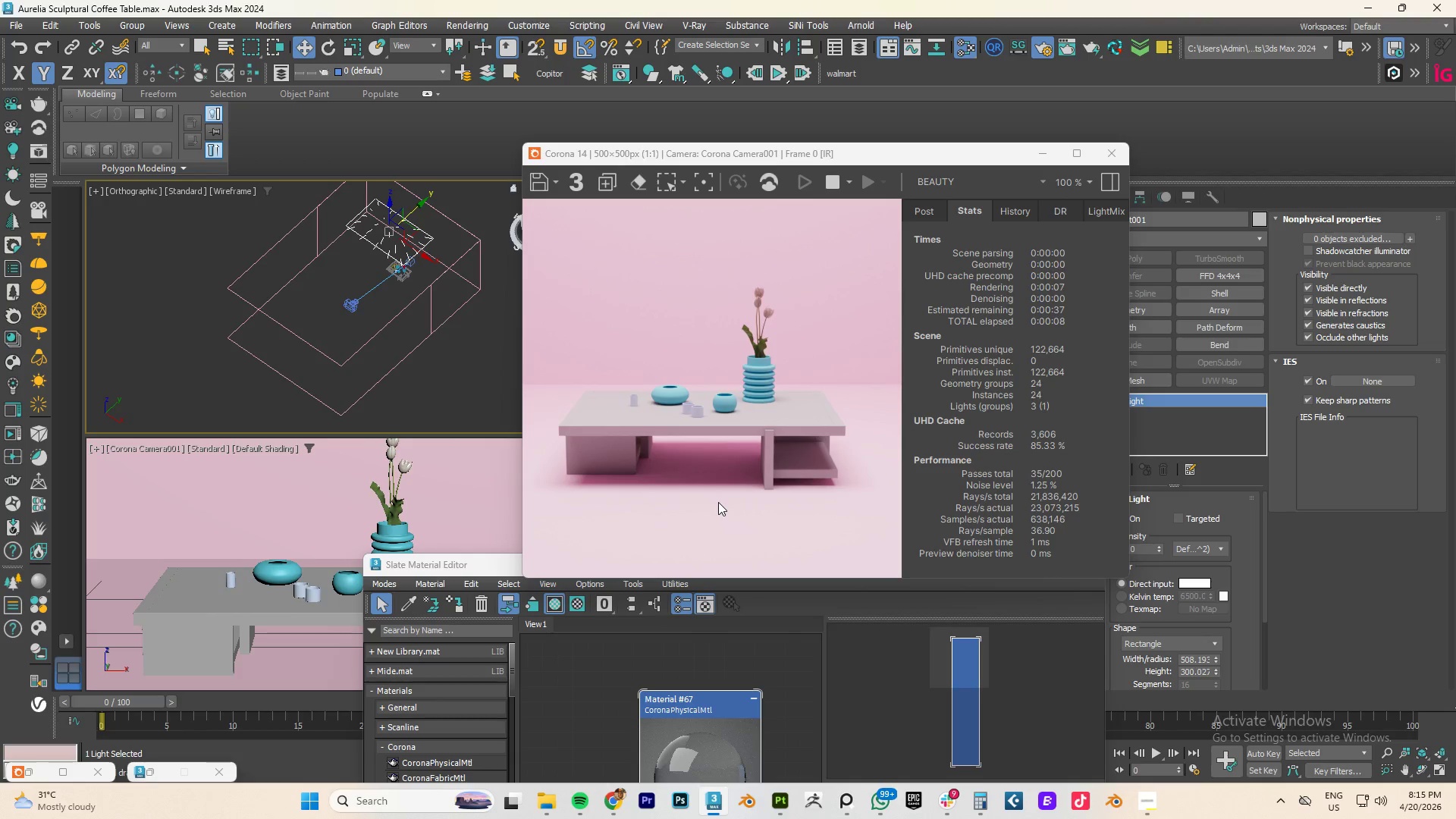 
left_click([223, 599])
 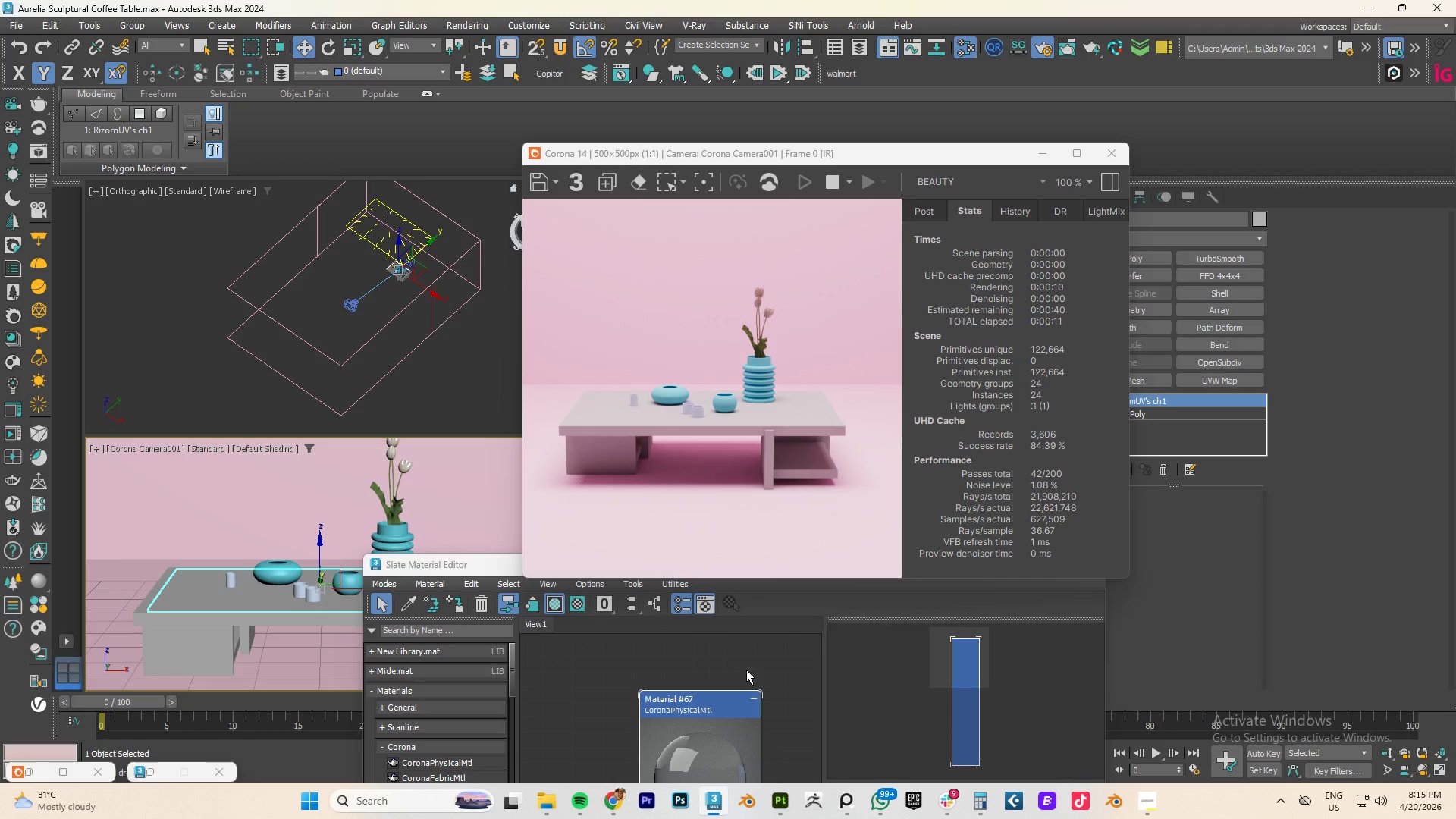 
right_click([664, 732])
 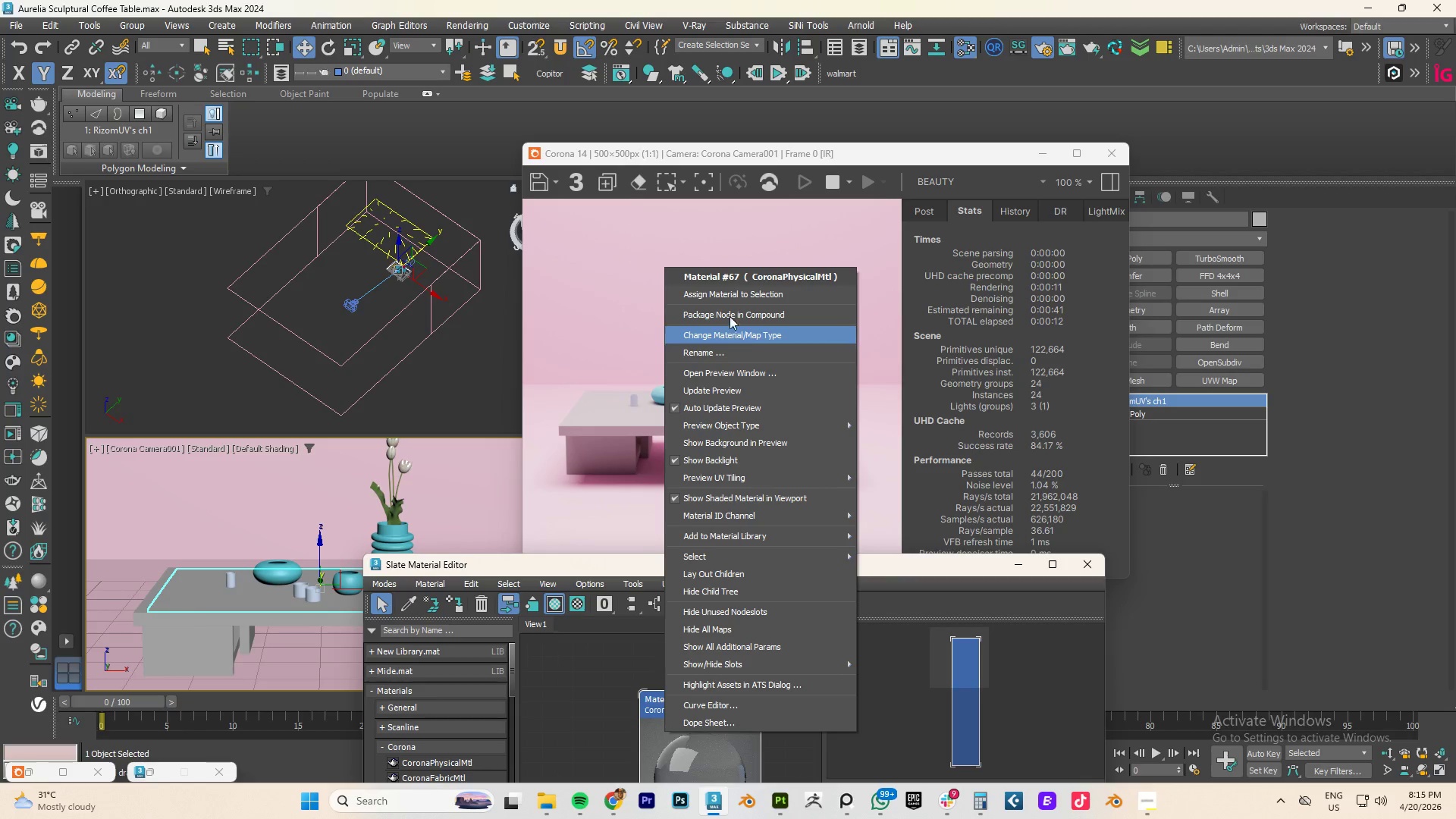 
left_click([725, 298])
 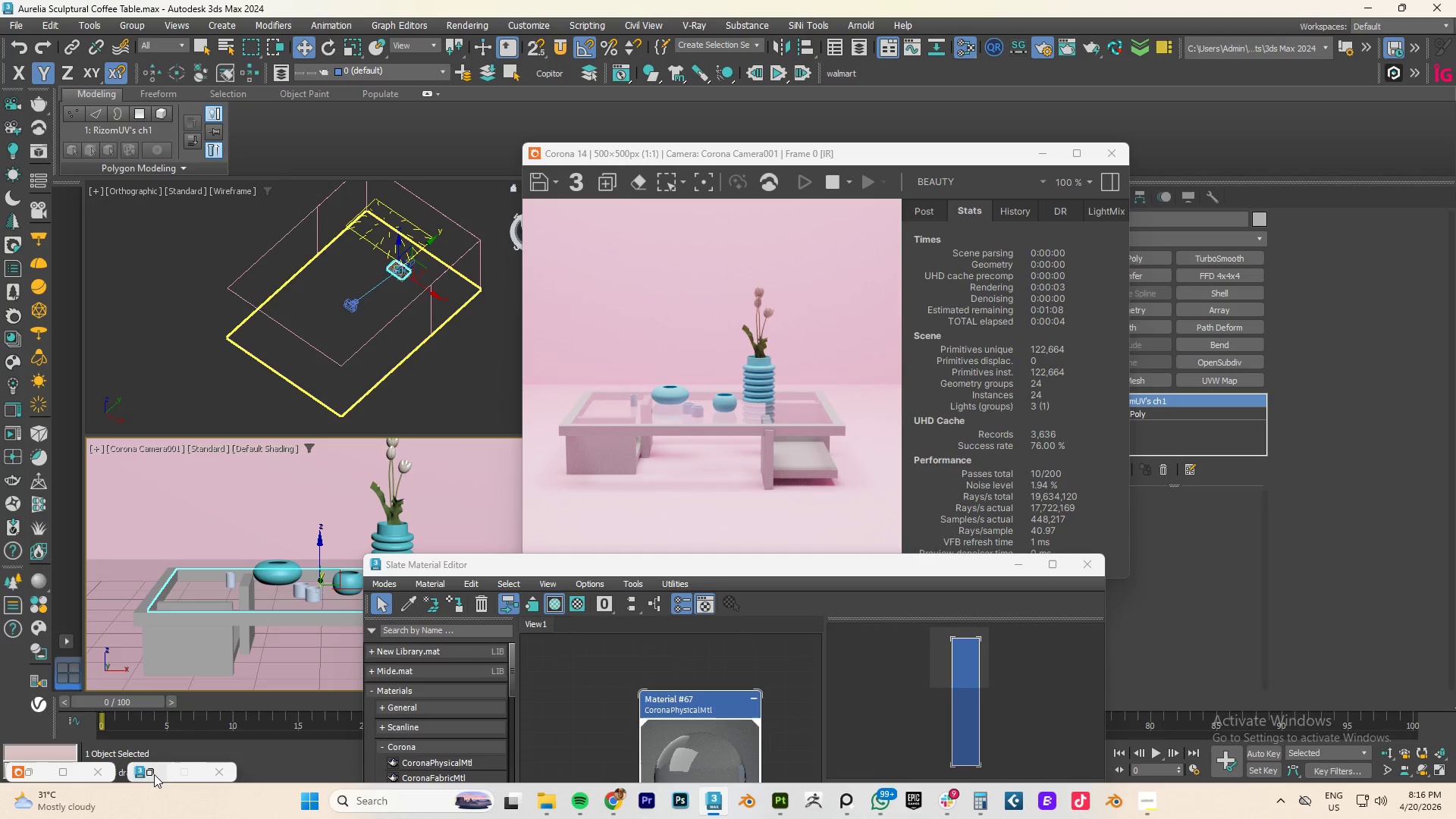 
wait(6.7)
 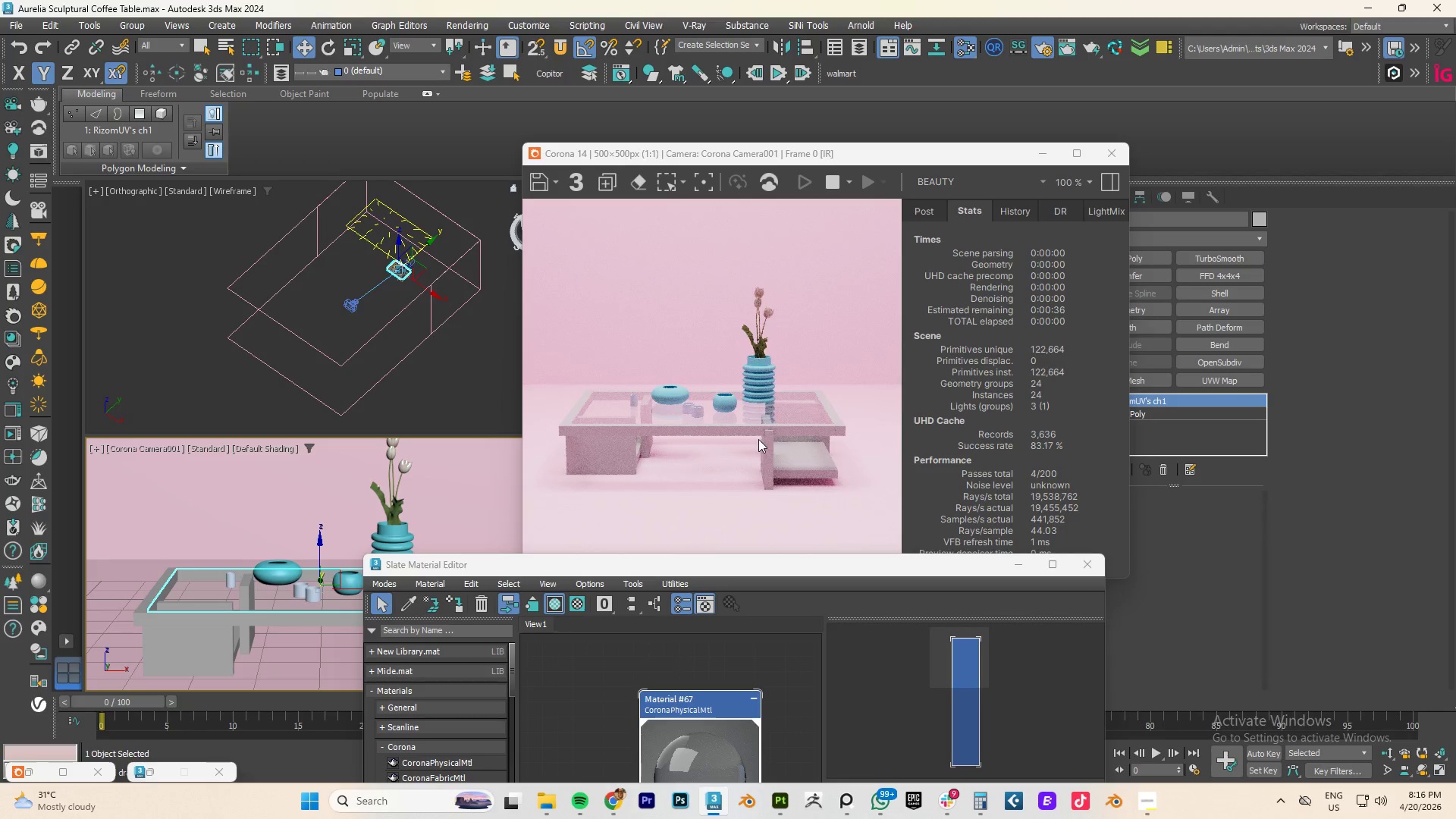 
left_click([14, 364])
 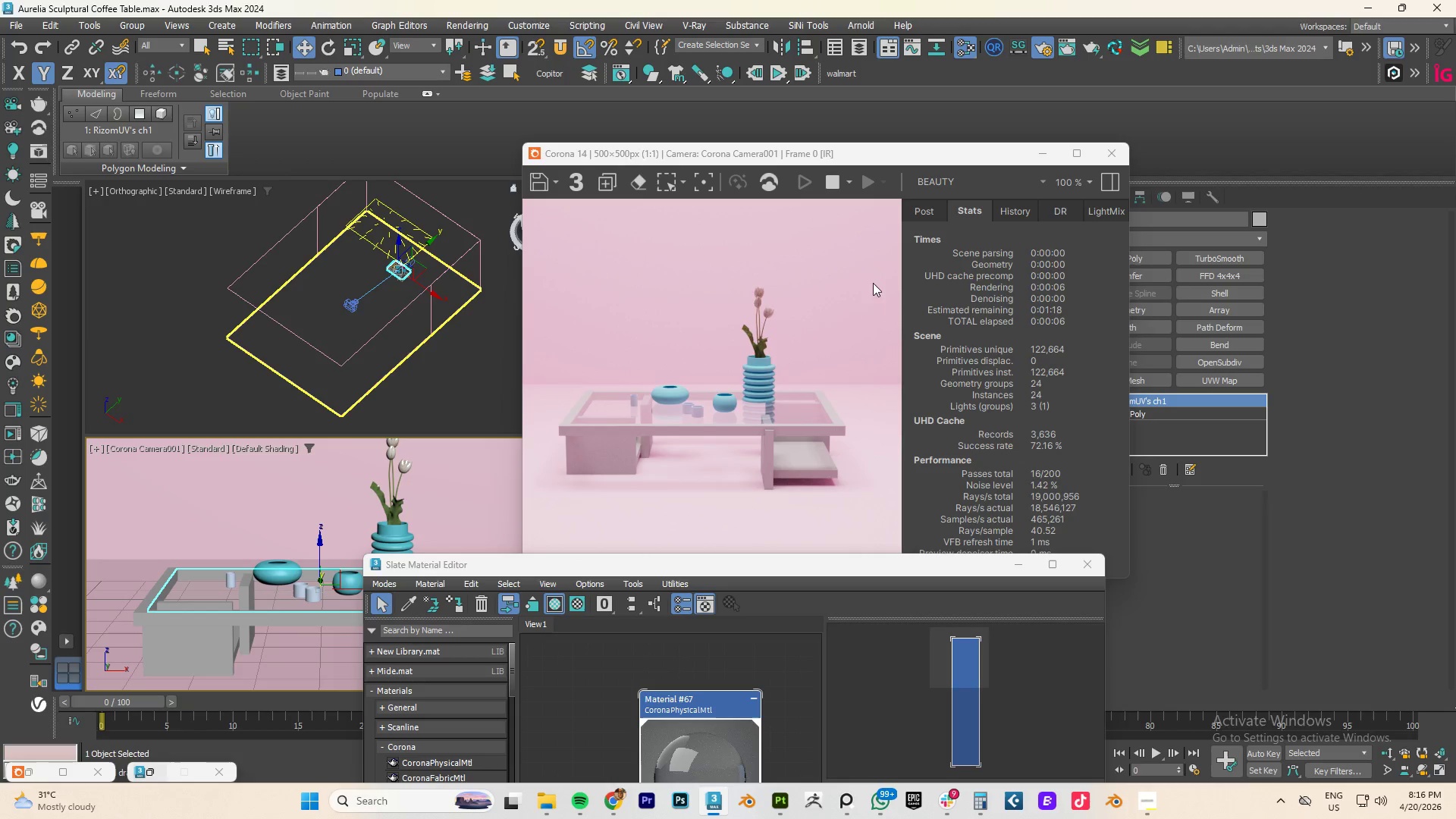 
key(Control+S)
 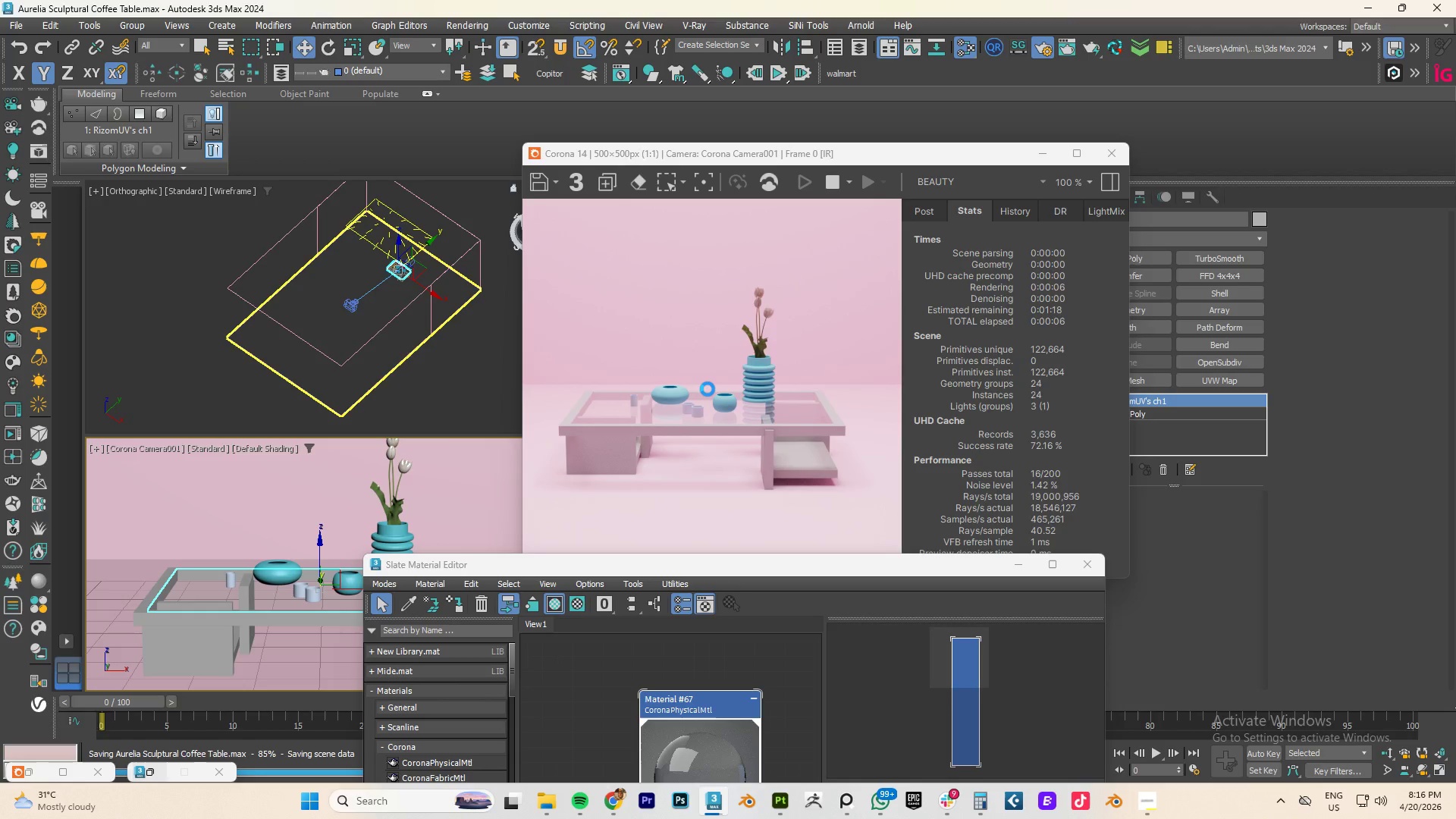 
key(Meta+MetaLeft)
 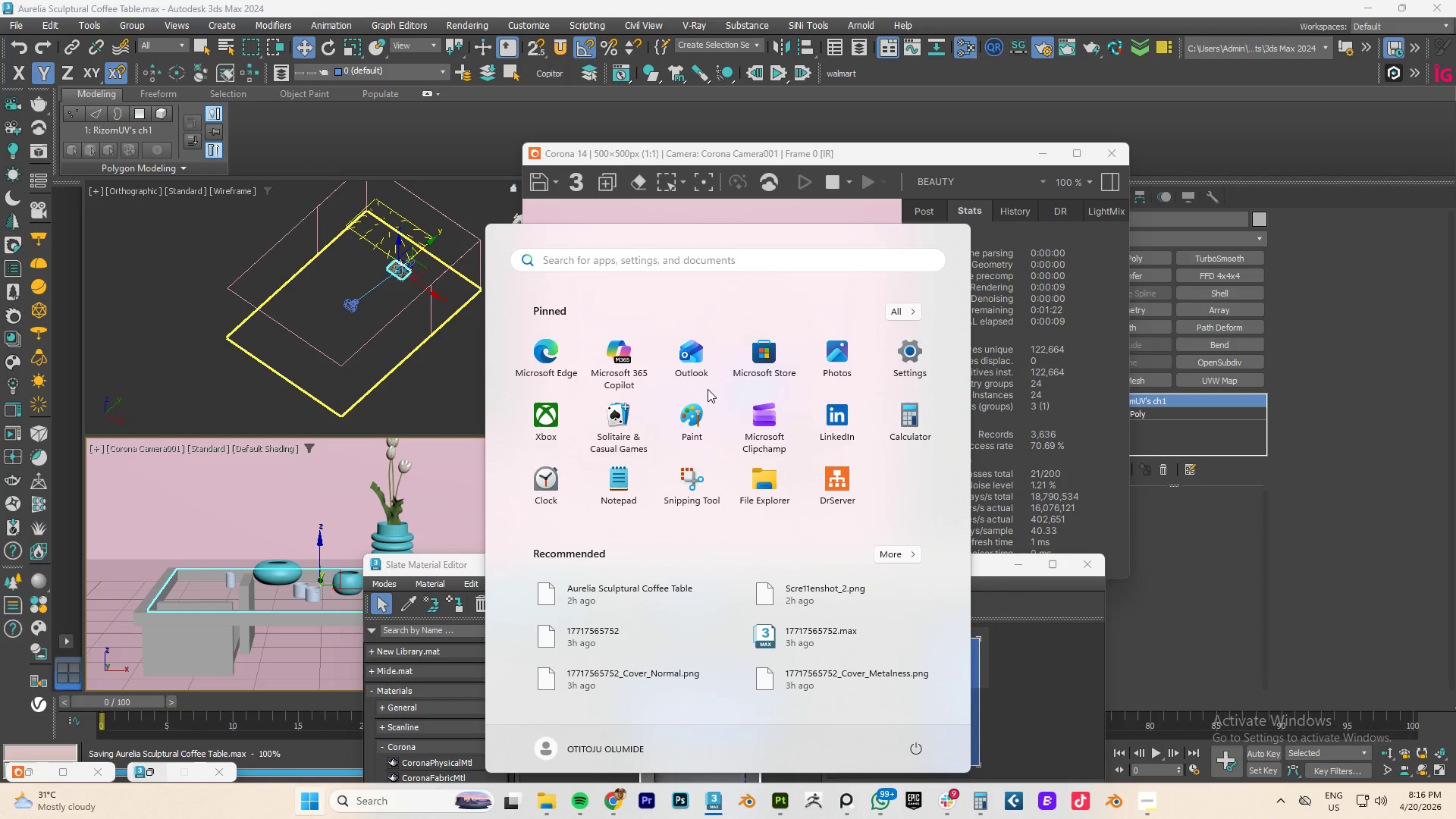 
type(start)
 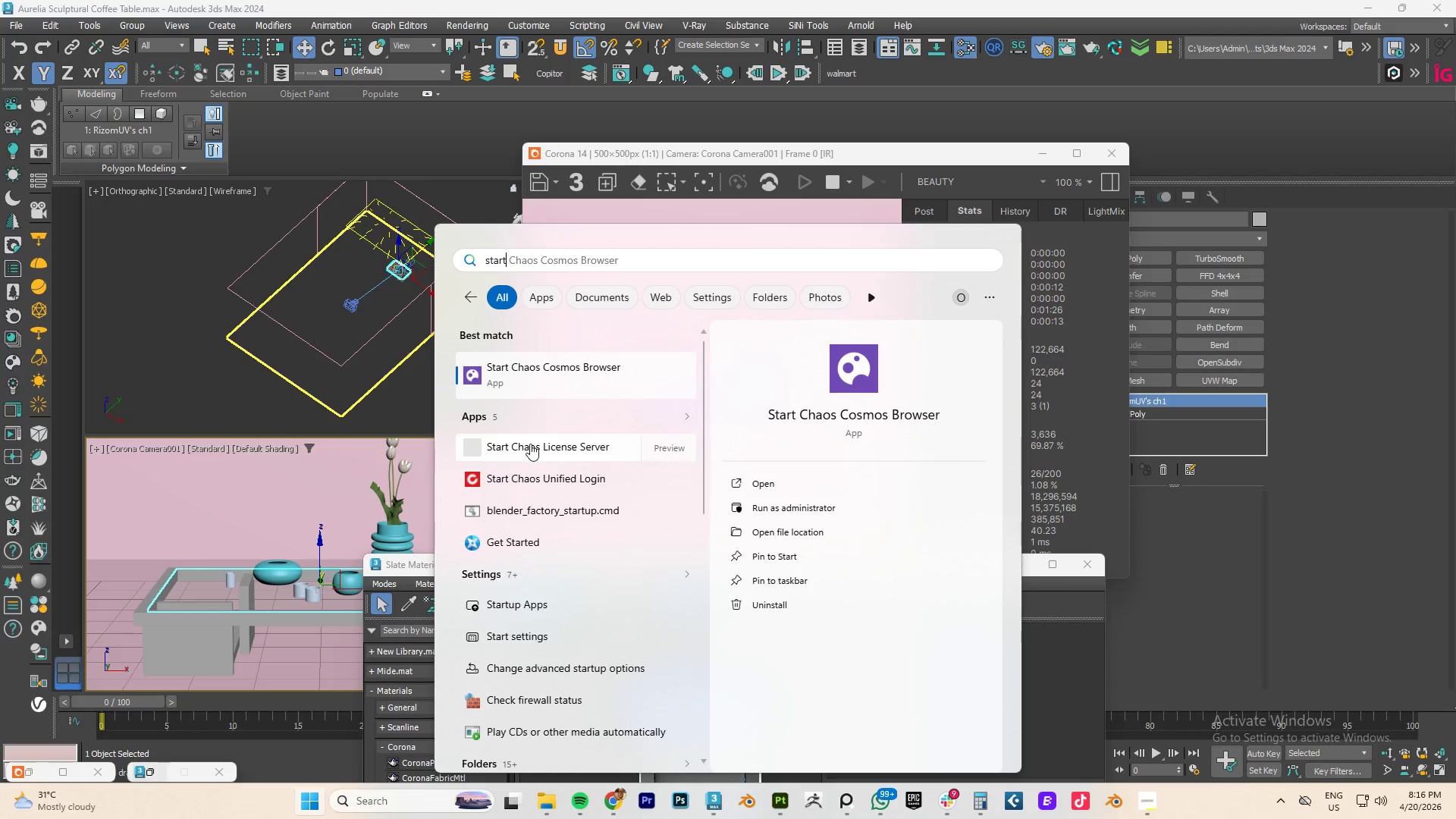 
left_click([532, 375])
 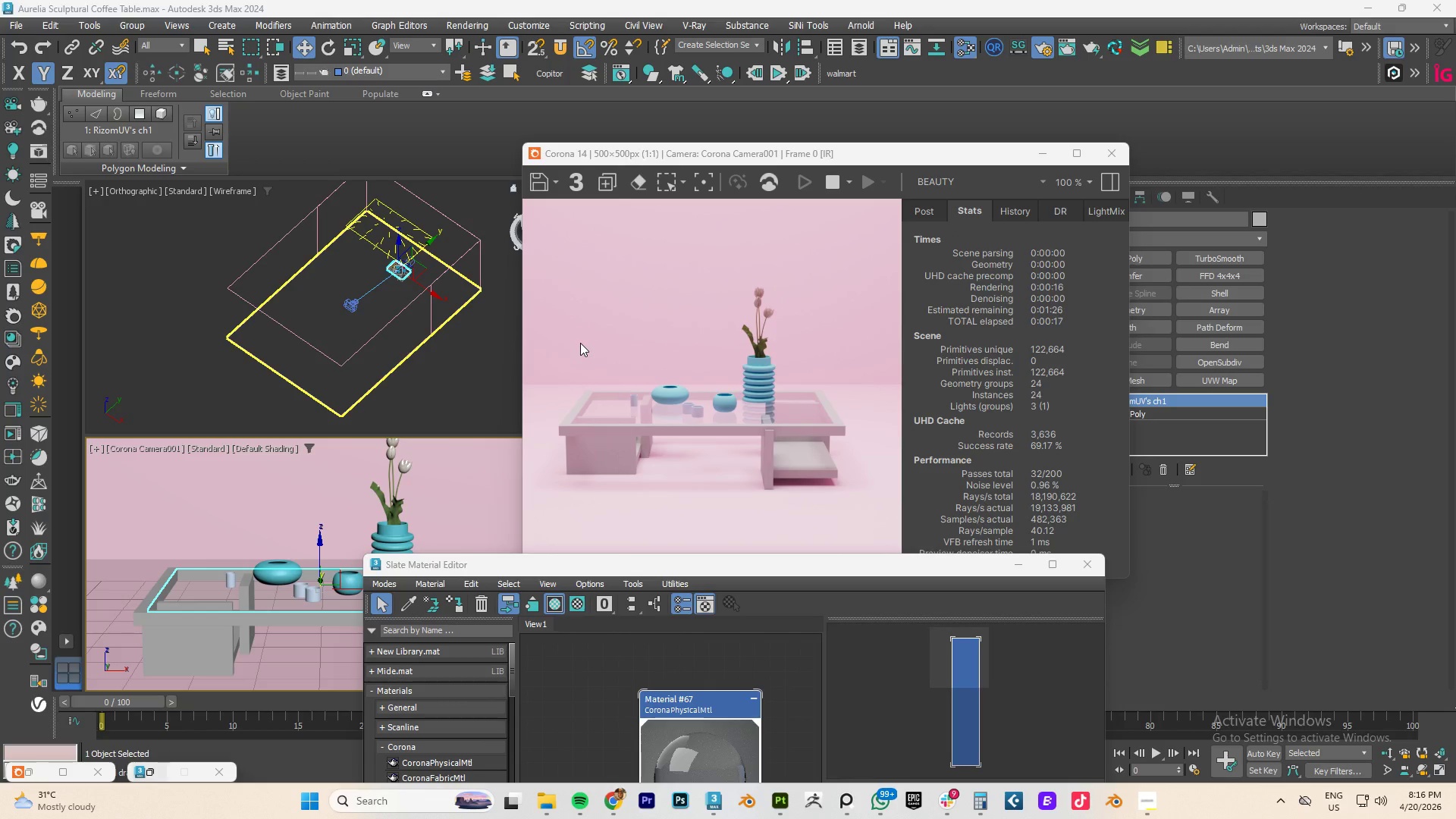 
left_click([149, 770])
 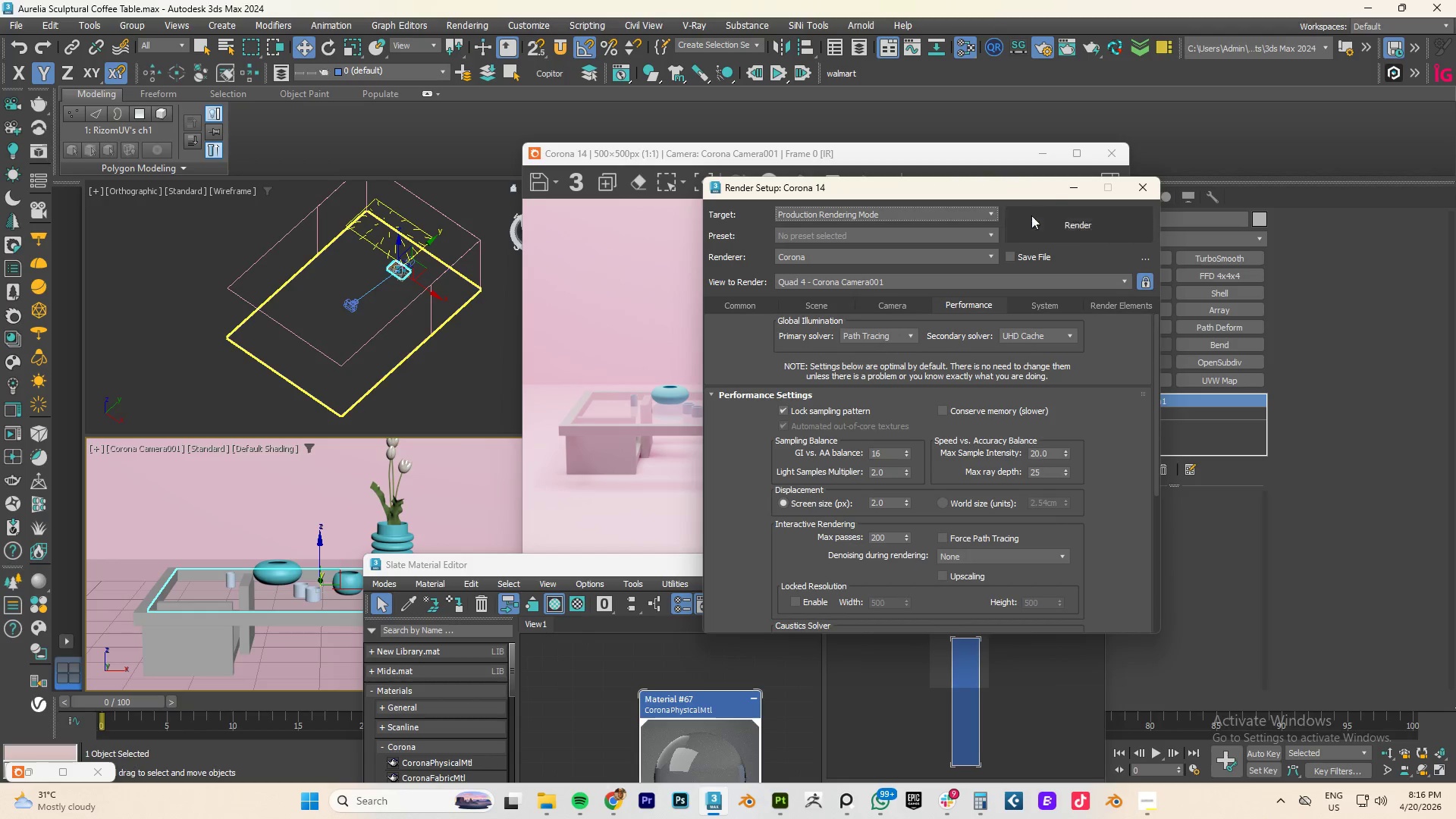 
left_click([1075, 188])
 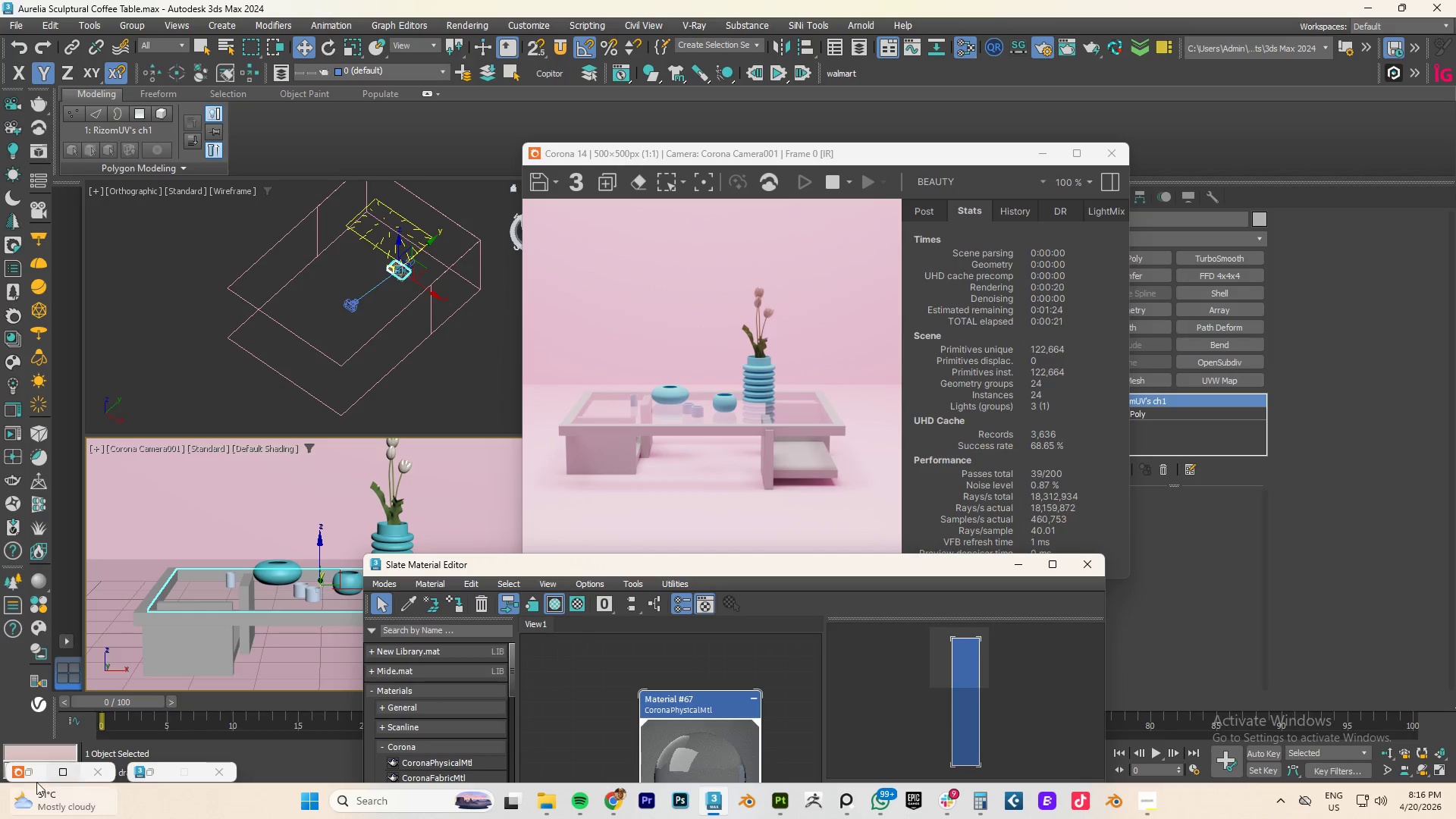 
left_click([29, 772])
 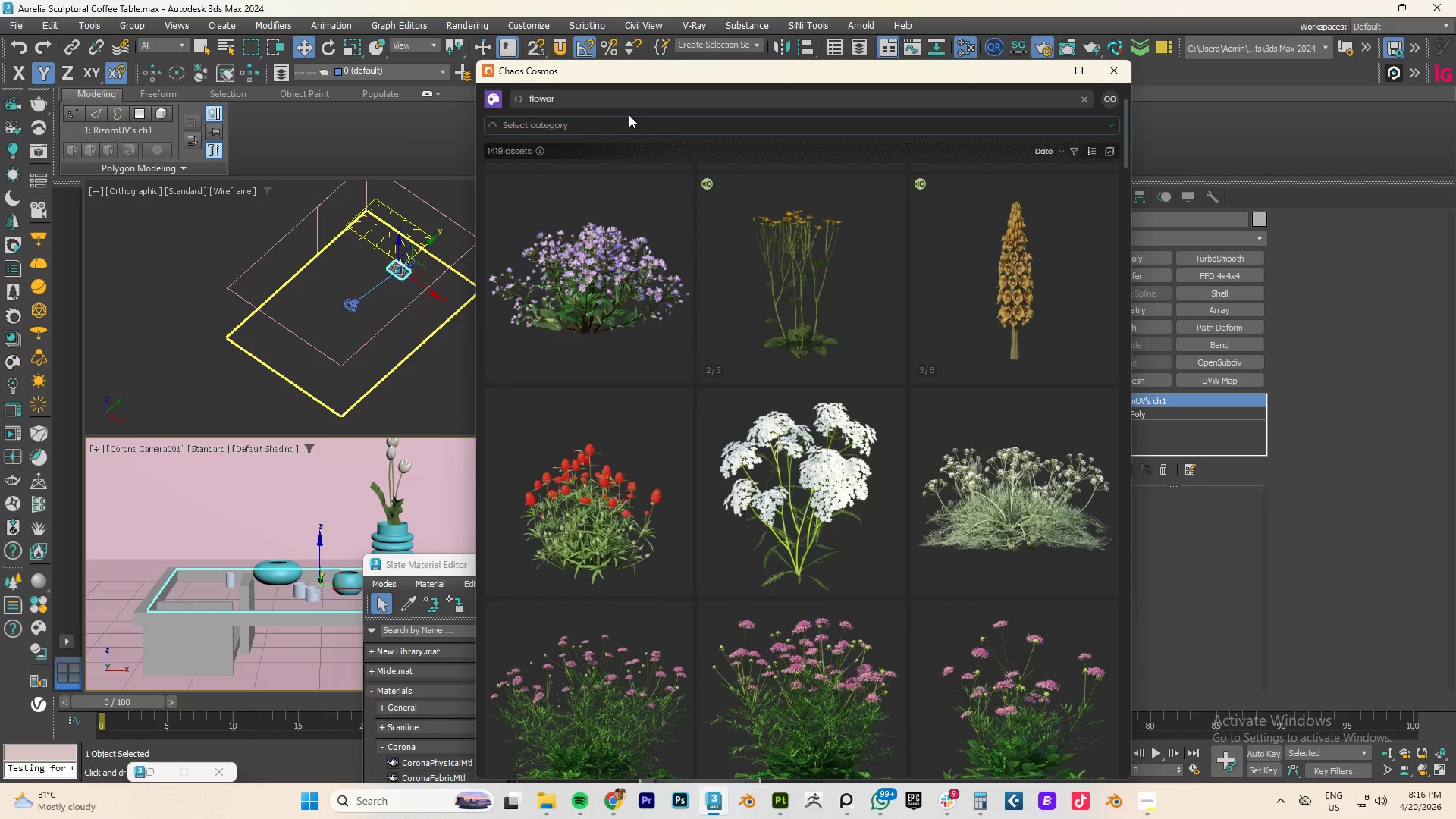 
double_click([600, 103])
 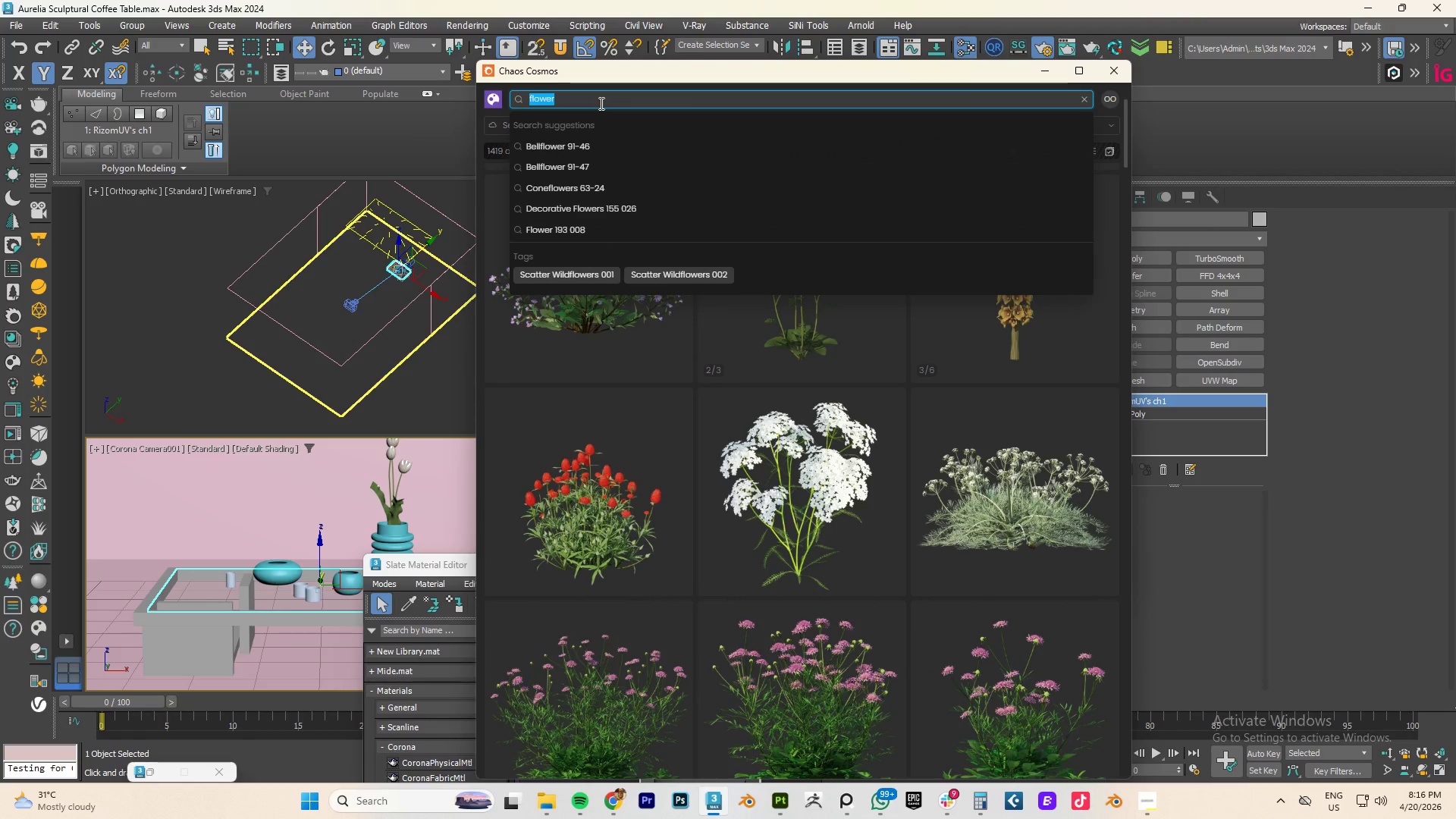 
wait(6.11)
 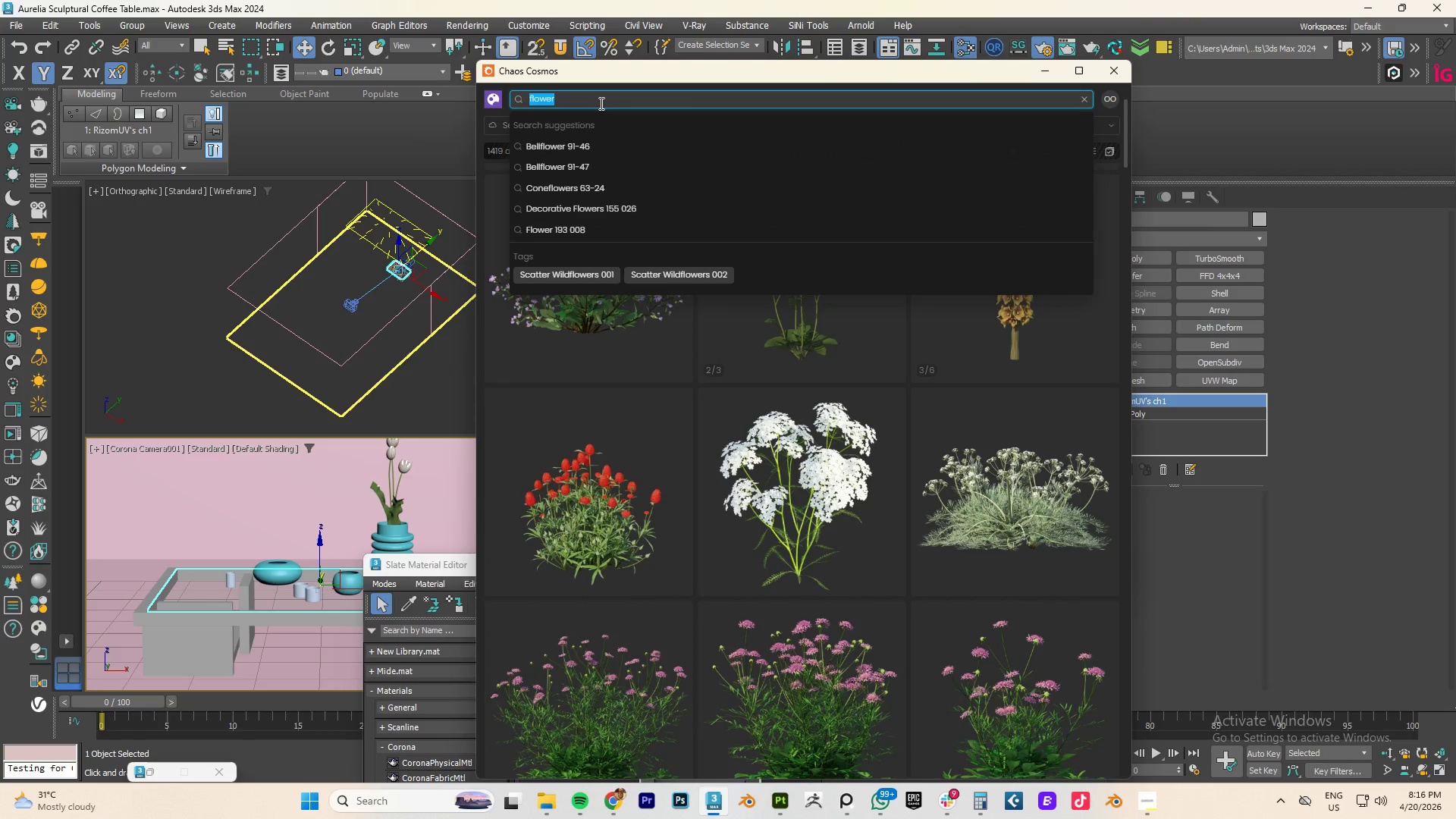 
left_click_drag(start_coordinate=[645, 78], to_coordinate=[1030, 79])
 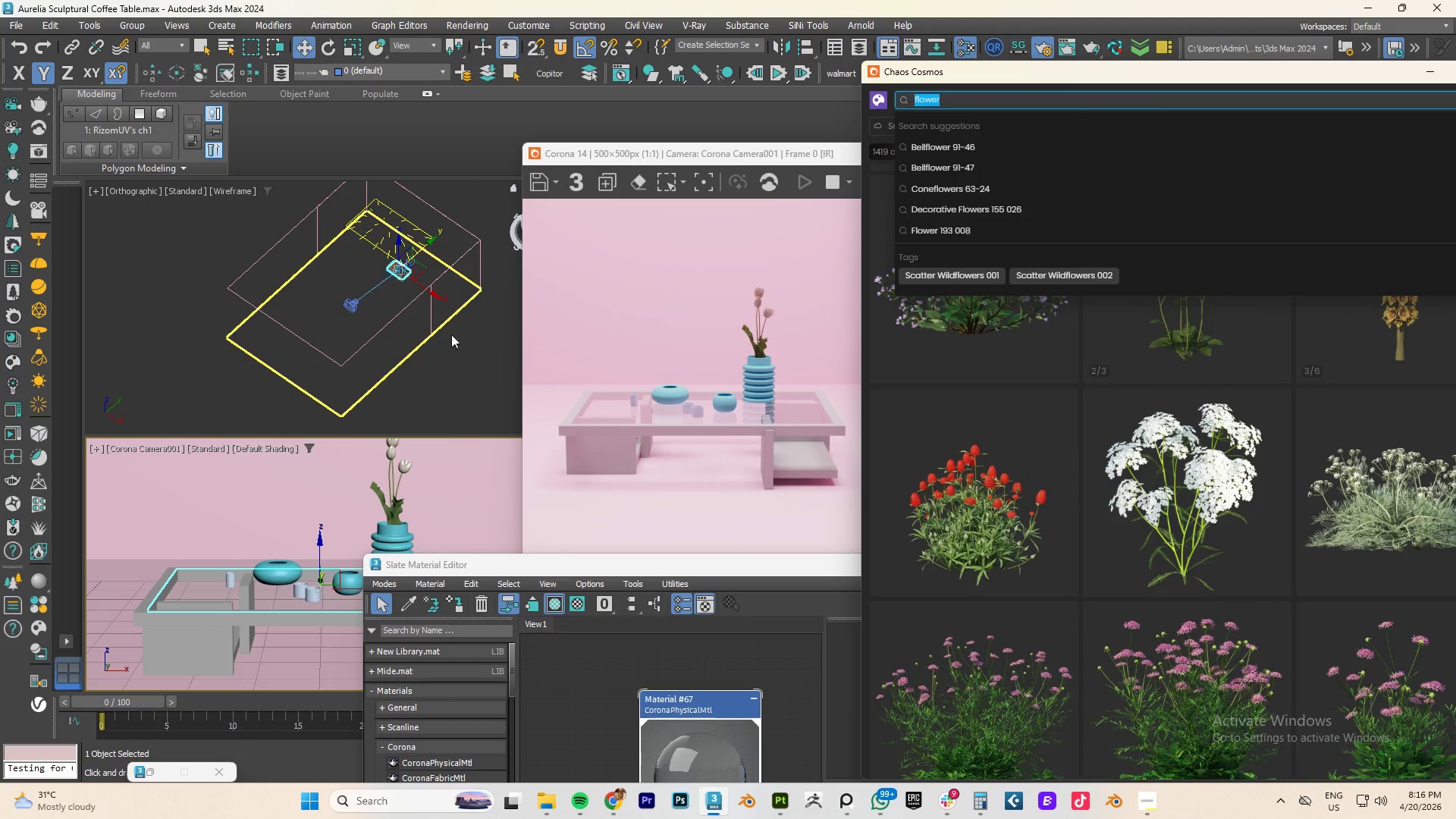 
key(Alt+Tab)